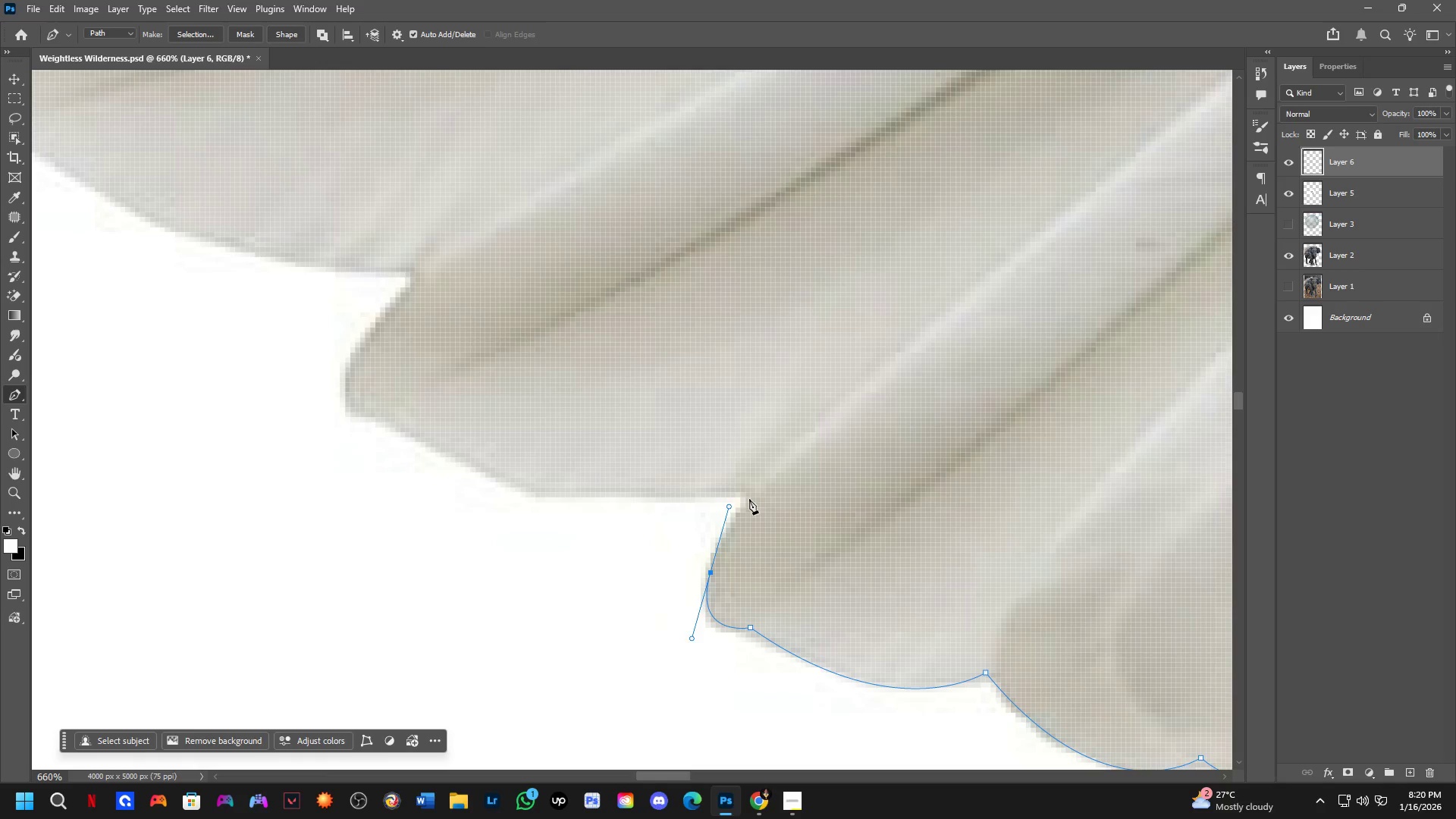 
left_click([749, 499])
 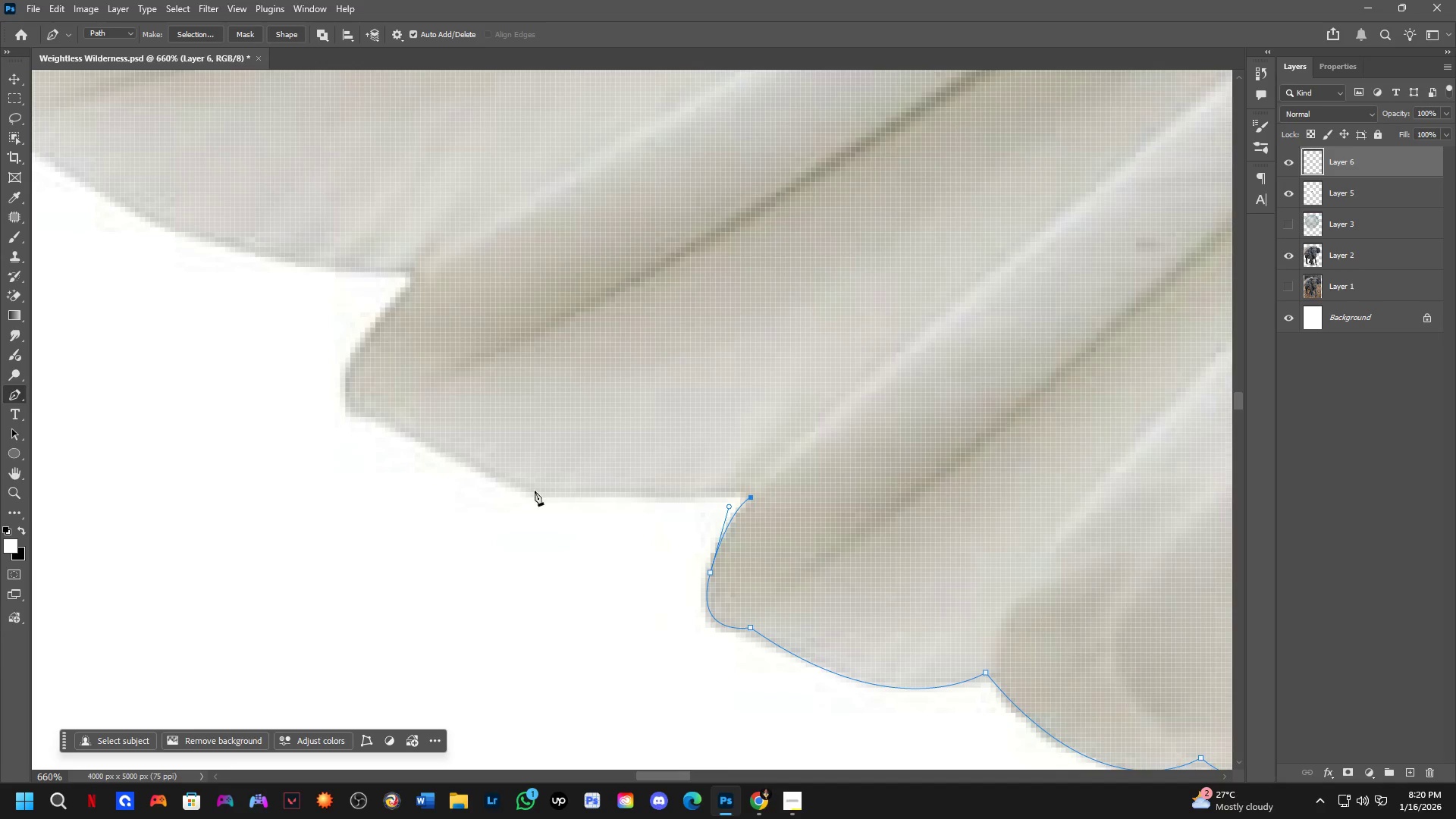 
left_click([535, 491])
 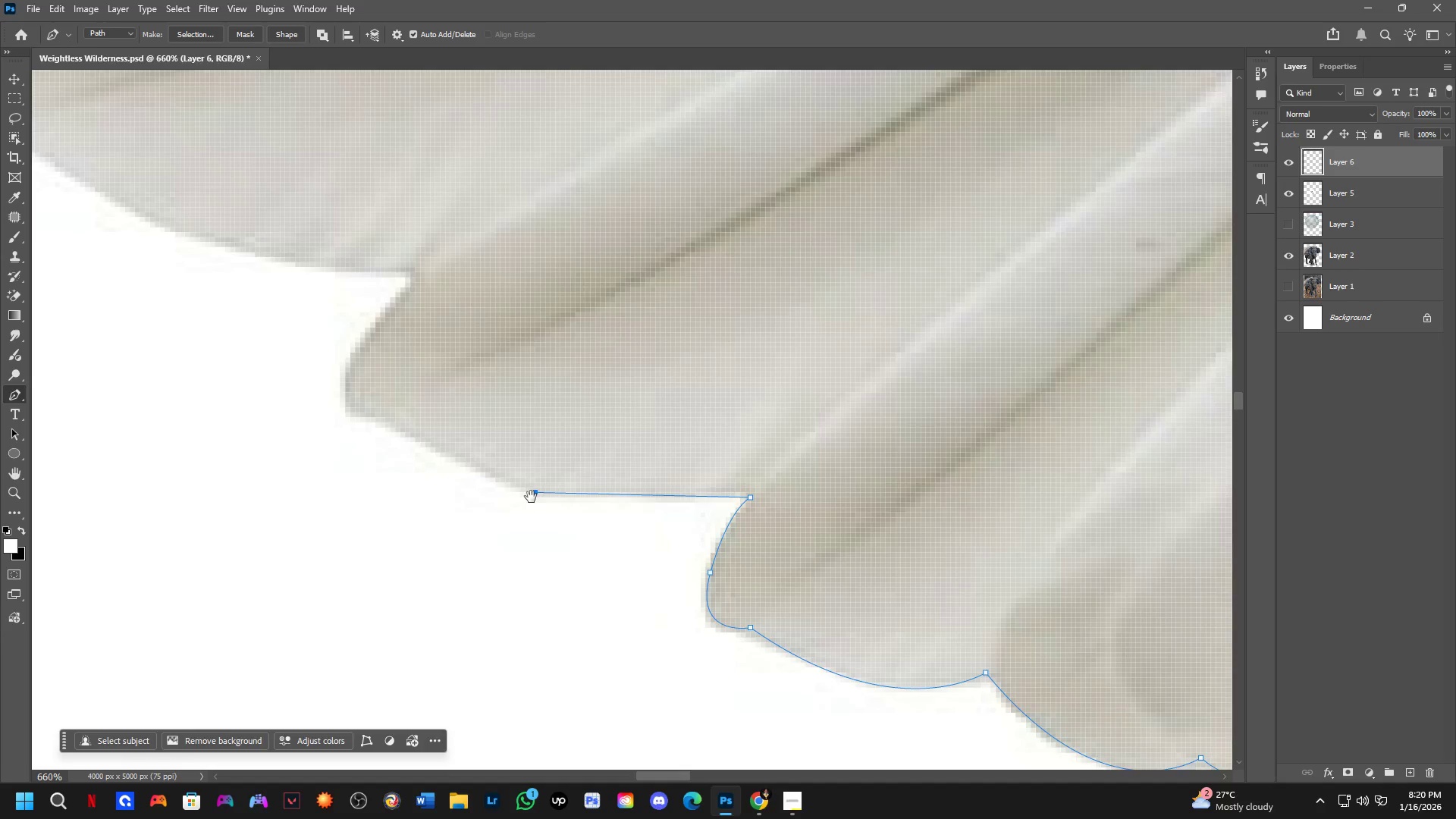 
hold_key(key=Space, duration=0.5)
 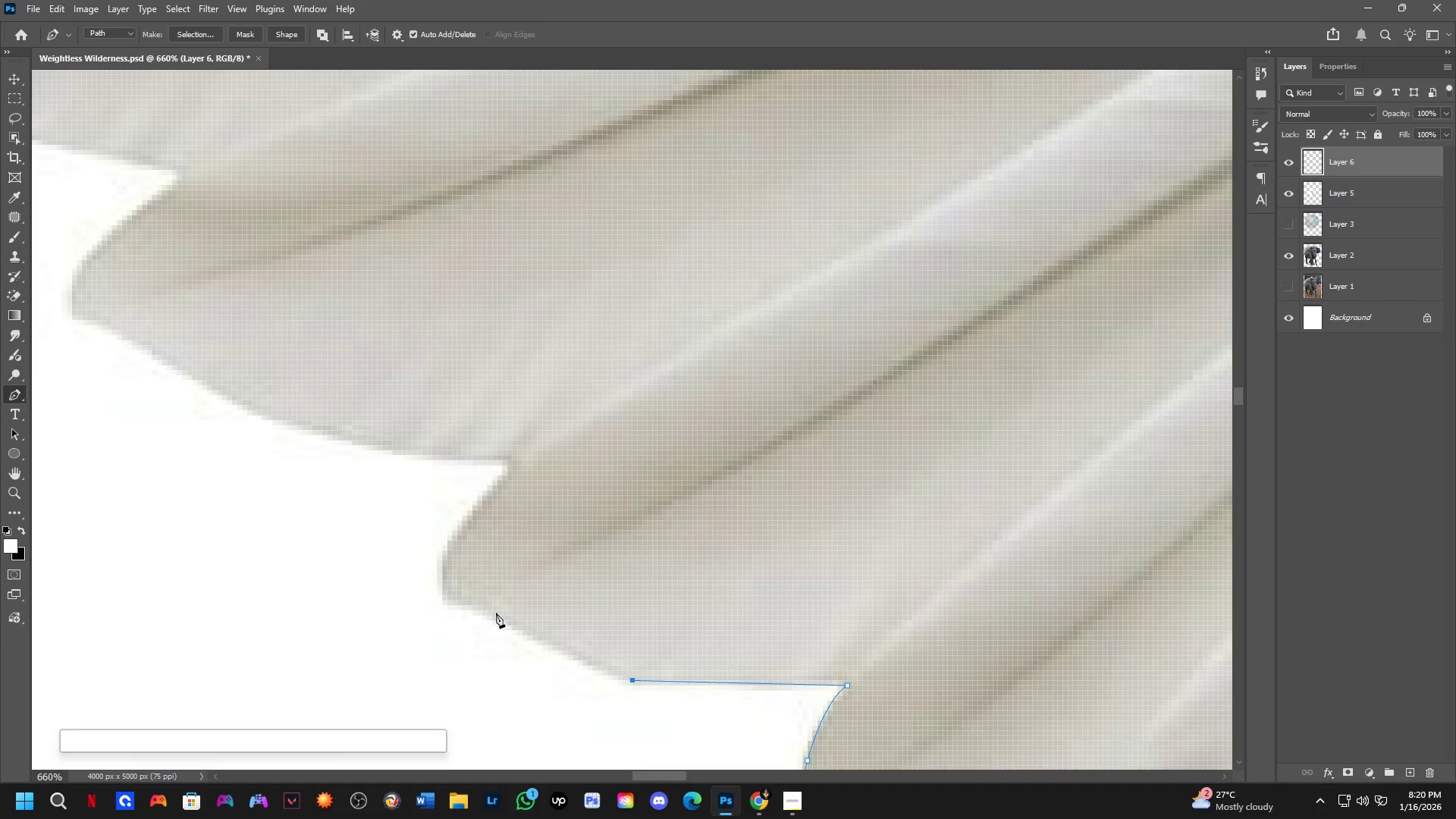 
left_click_drag(start_coordinate=[525, 513], to_coordinate=[622, 701])
 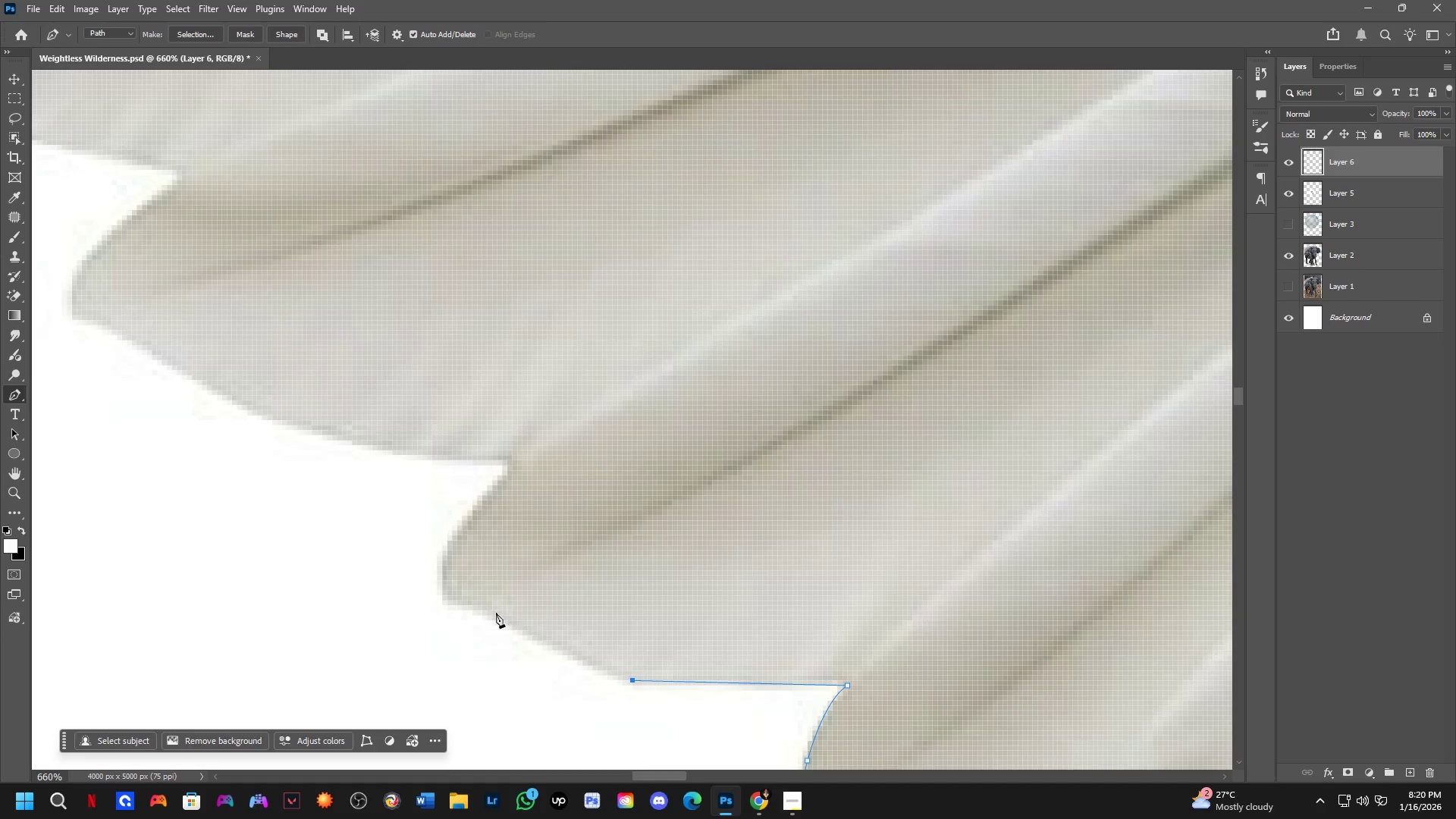 
left_click([496, 613])
 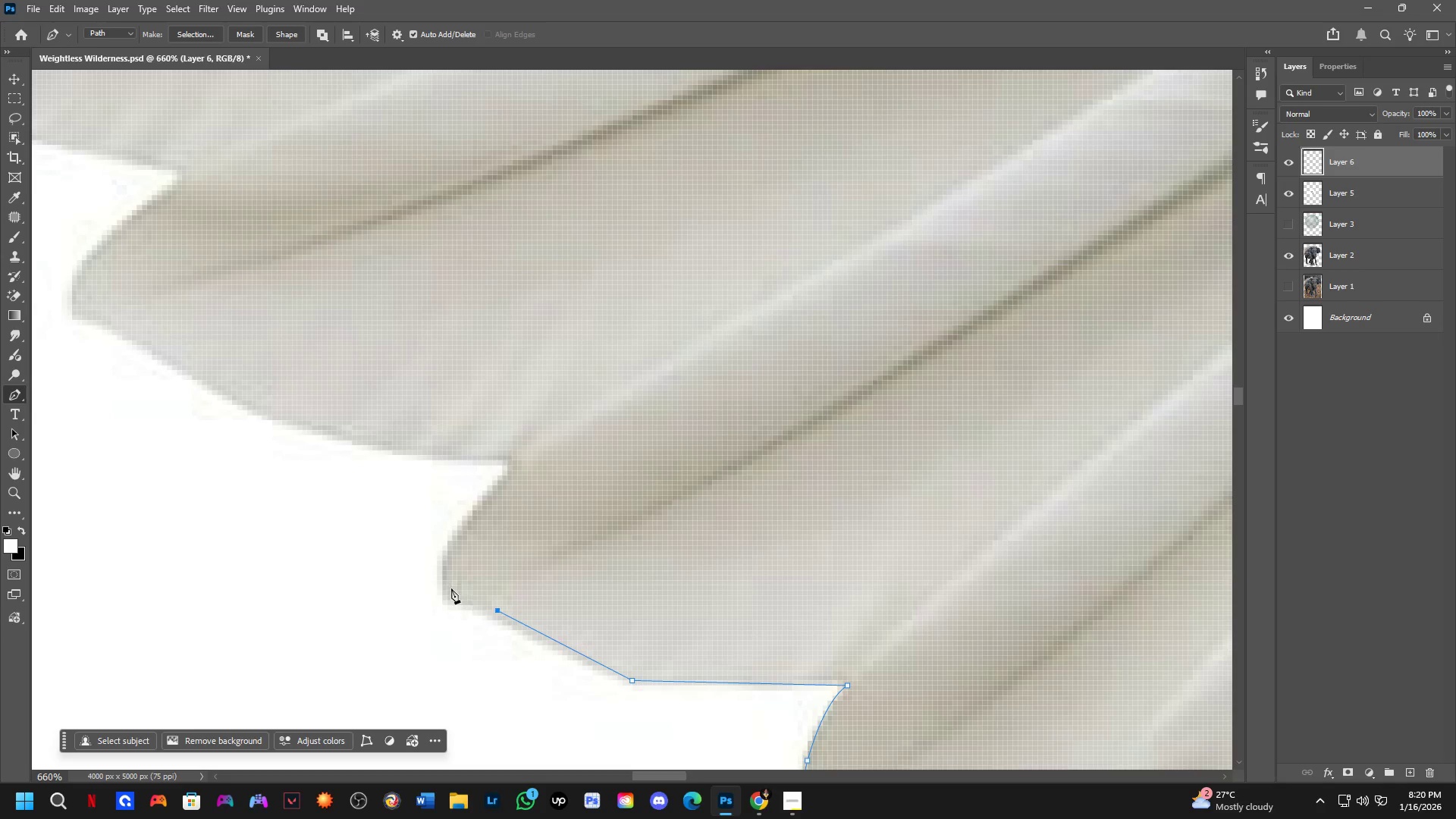 
key(Control+ControlLeft)
 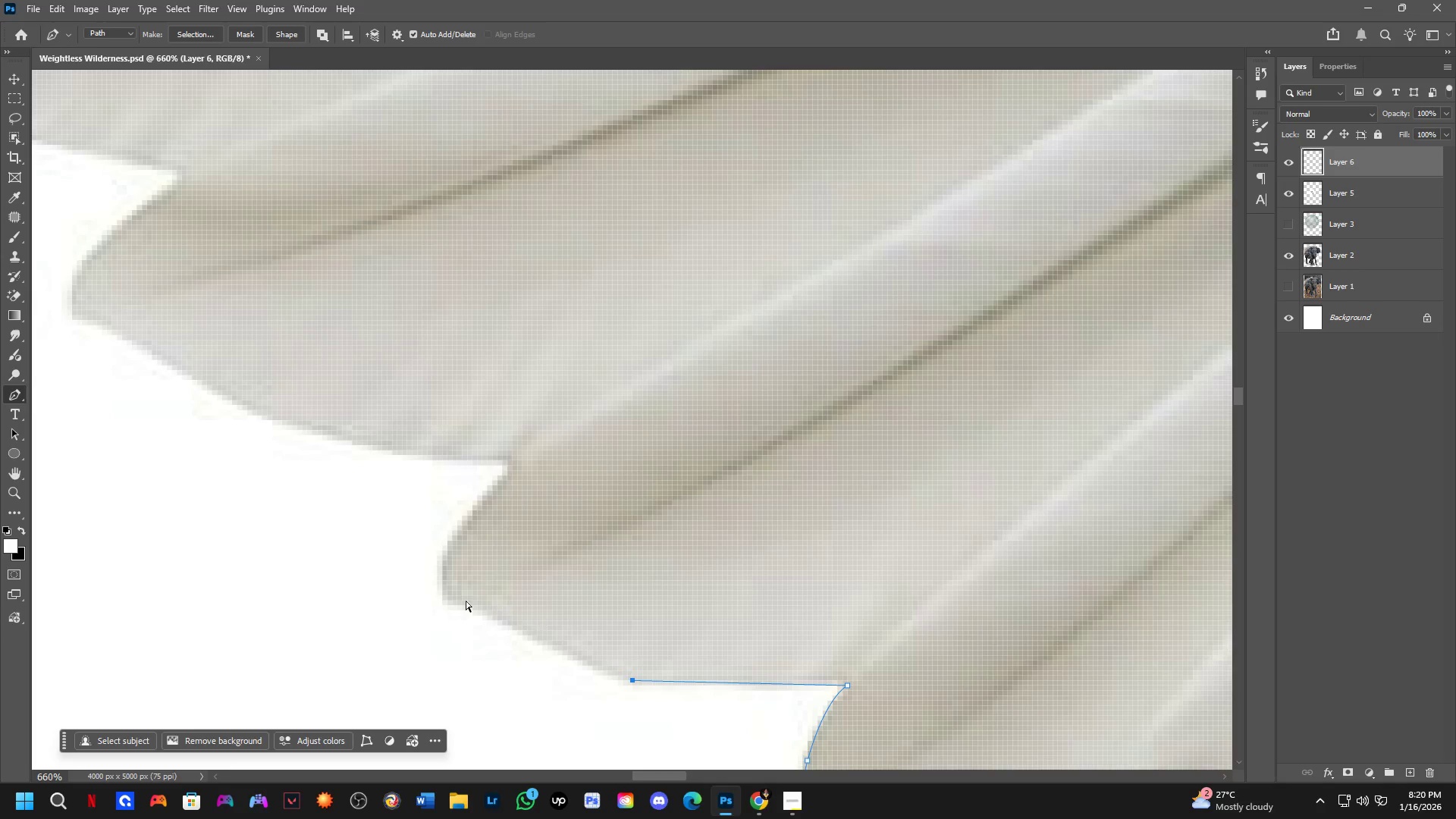 
key(Control+Z)
 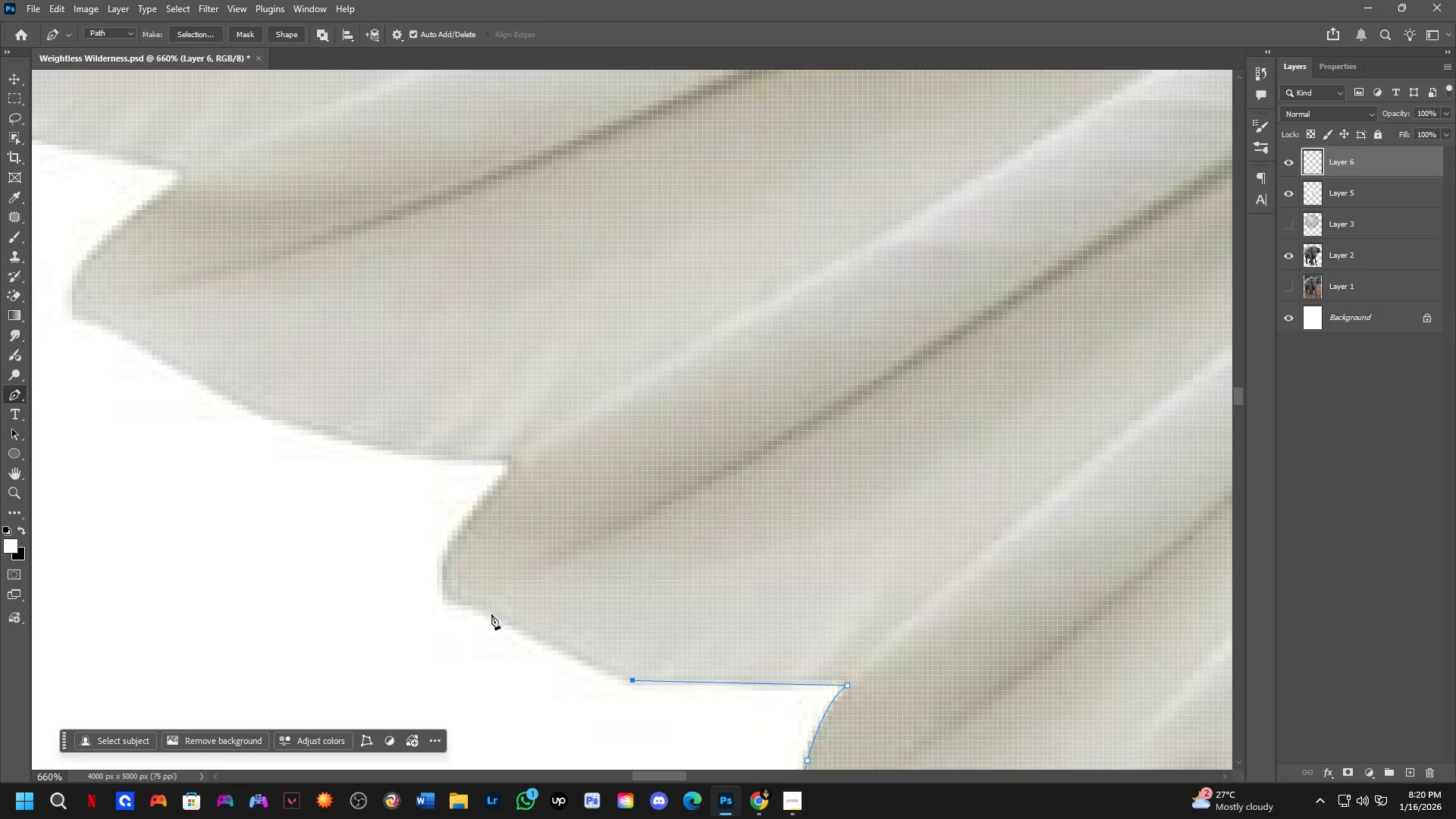 
left_click_drag(start_coordinate=[491, 614], to_coordinate=[469, 592])
 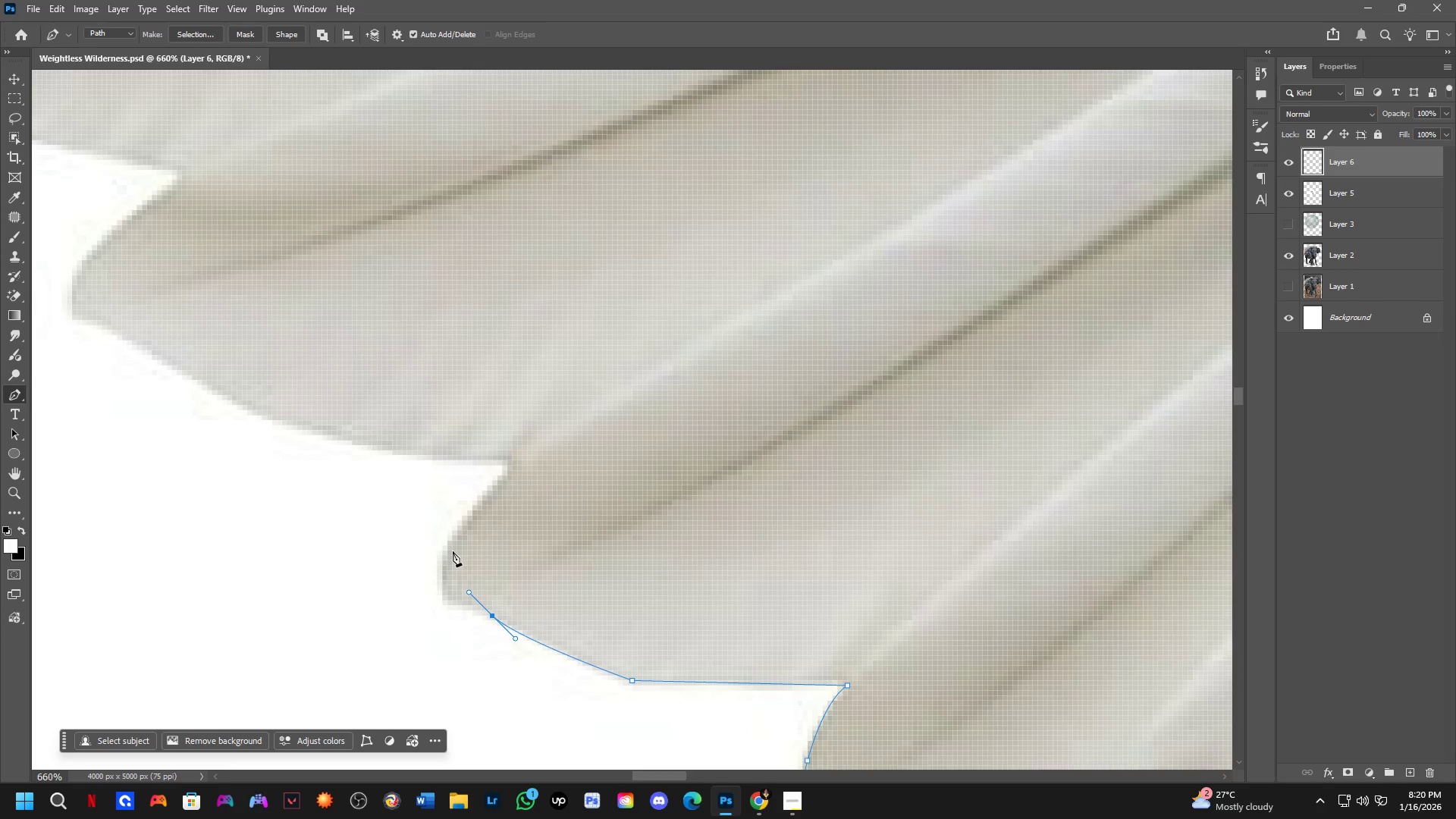 
left_click_drag(start_coordinate=[455, 538], to_coordinate=[491, 476])
 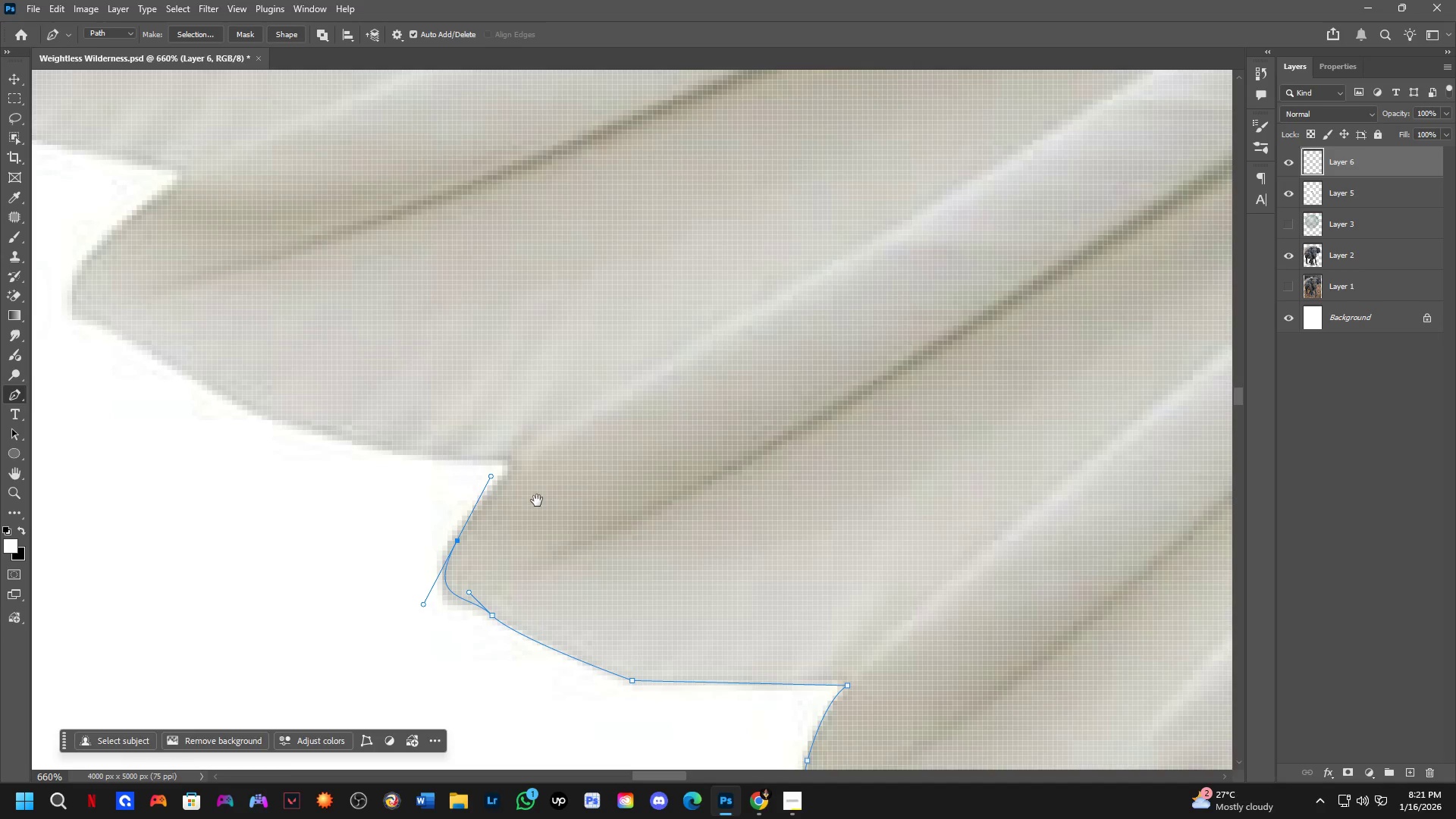 
hold_key(key=Space, duration=0.64)
 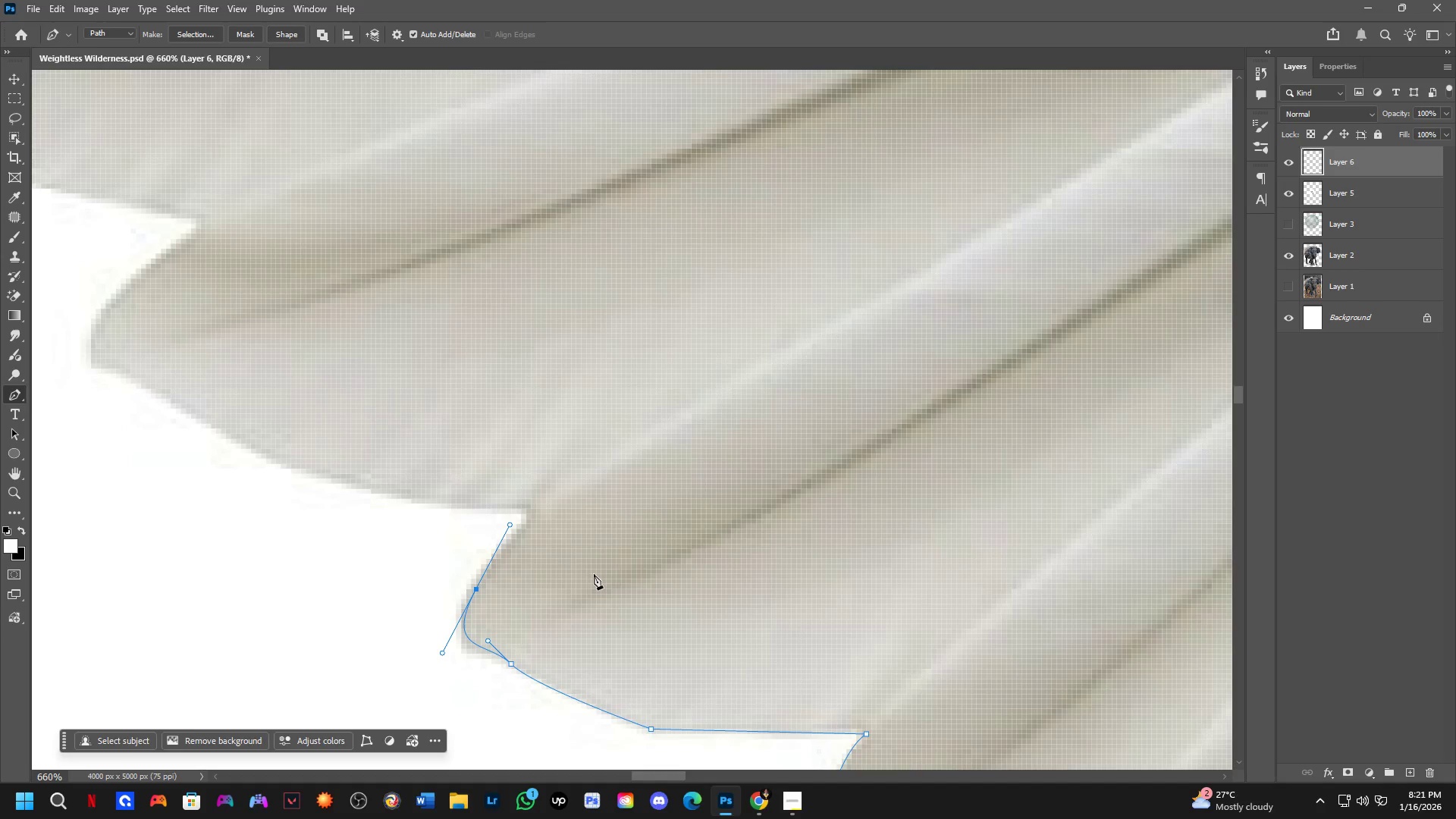 
left_click_drag(start_coordinate=[535, 504], to_coordinate=[554, 552])
 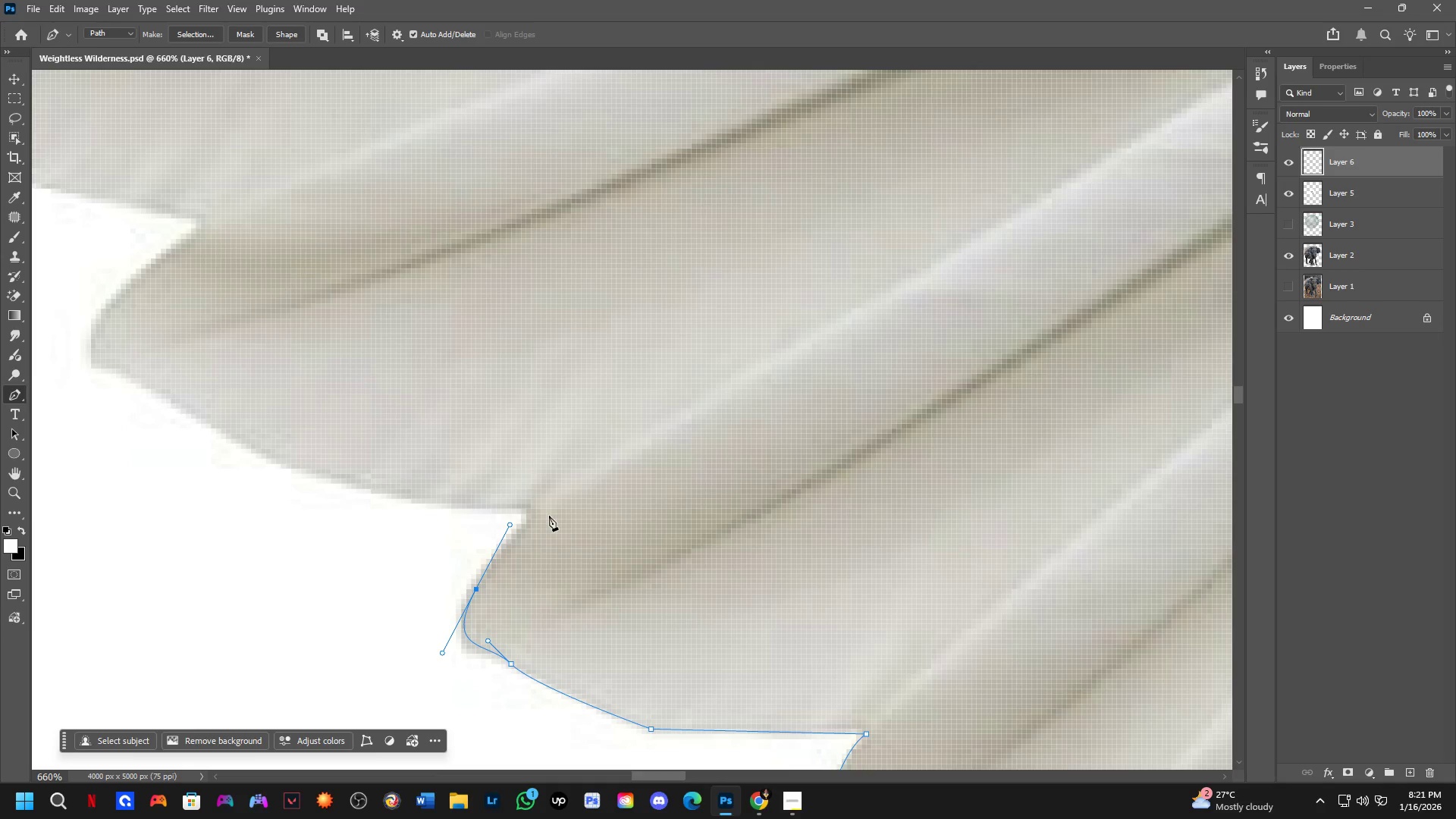 
left_click([532, 516])
 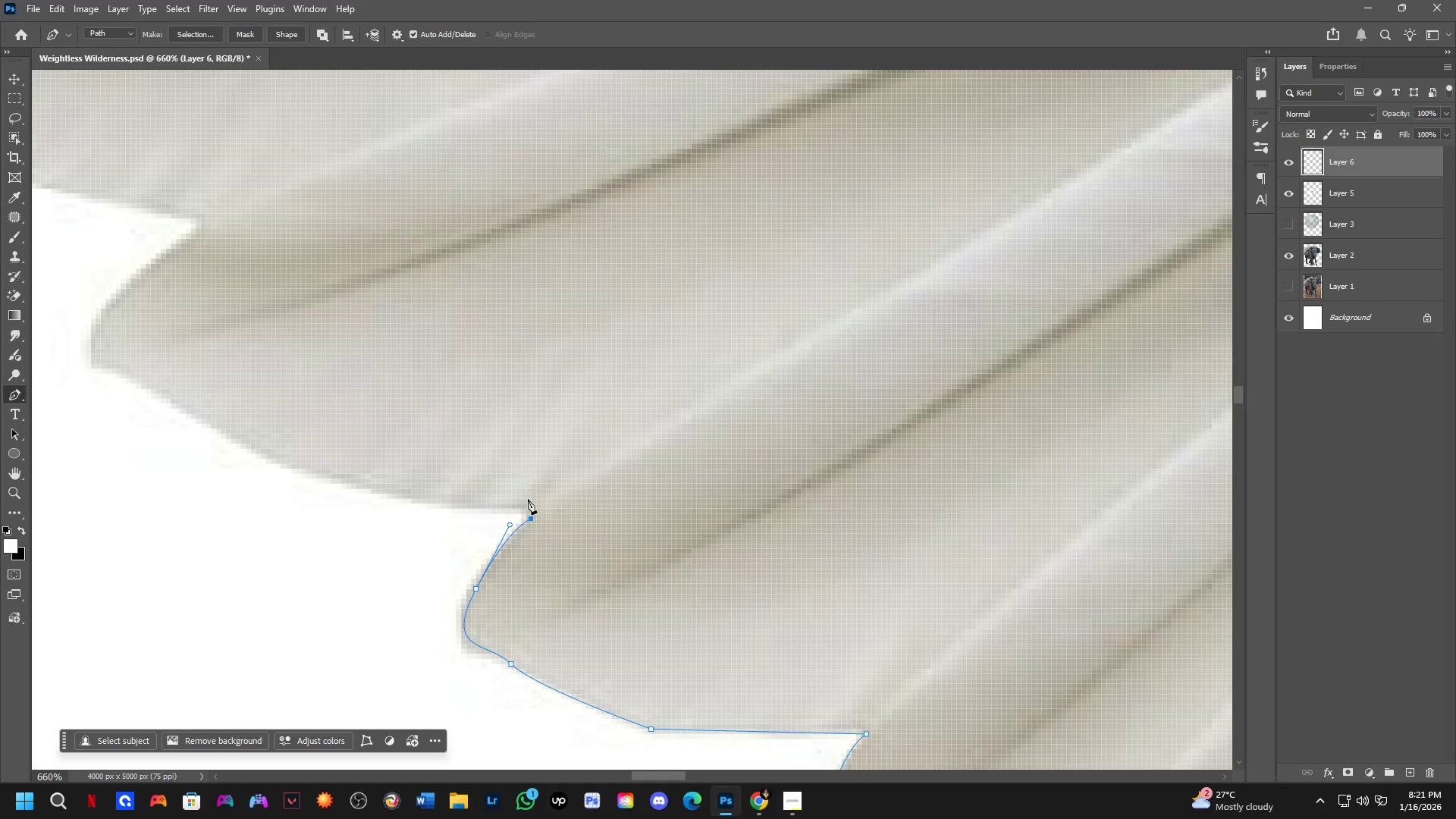 
left_click([528, 499])
 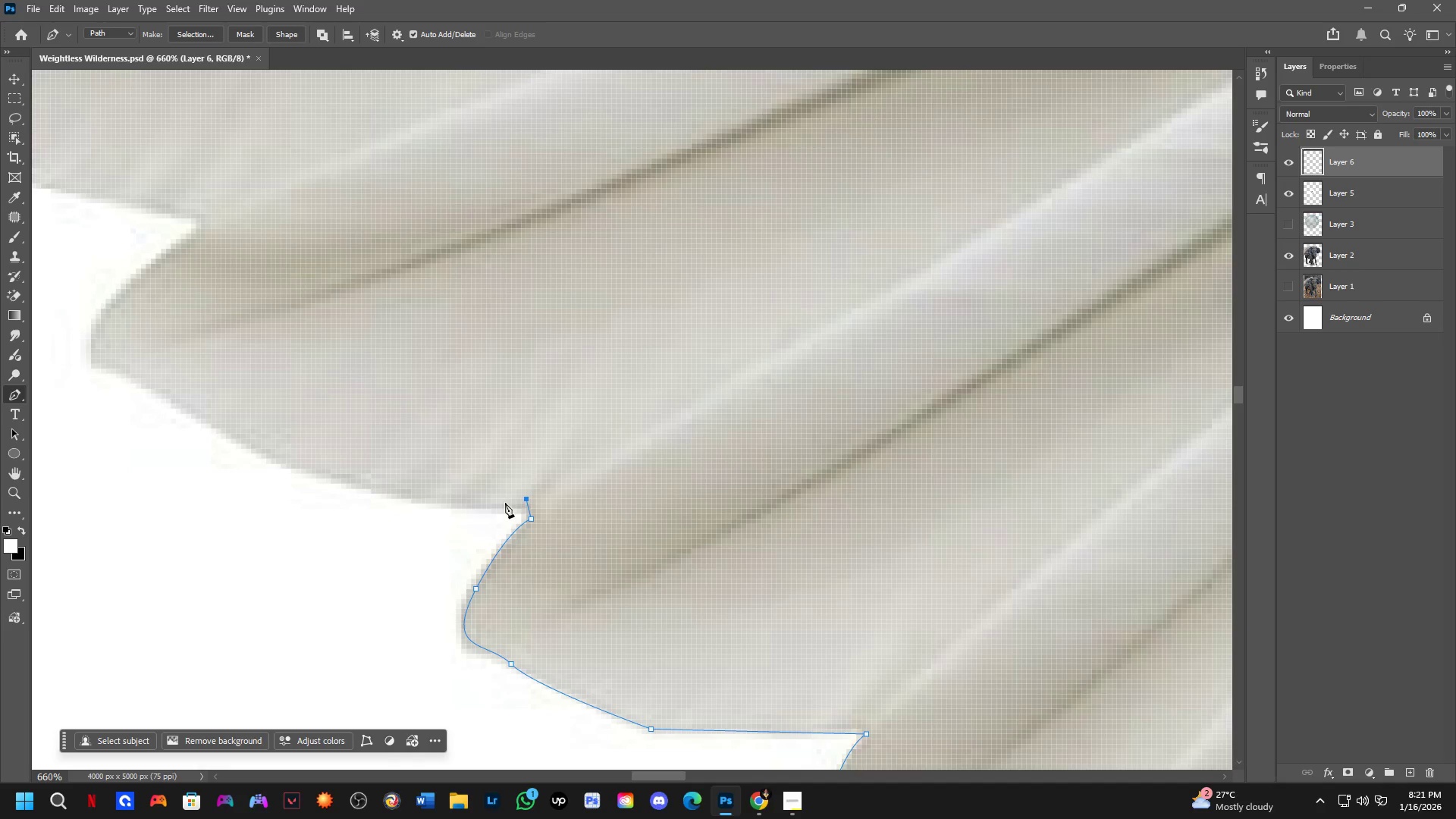 
key(Control+ControlLeft)
 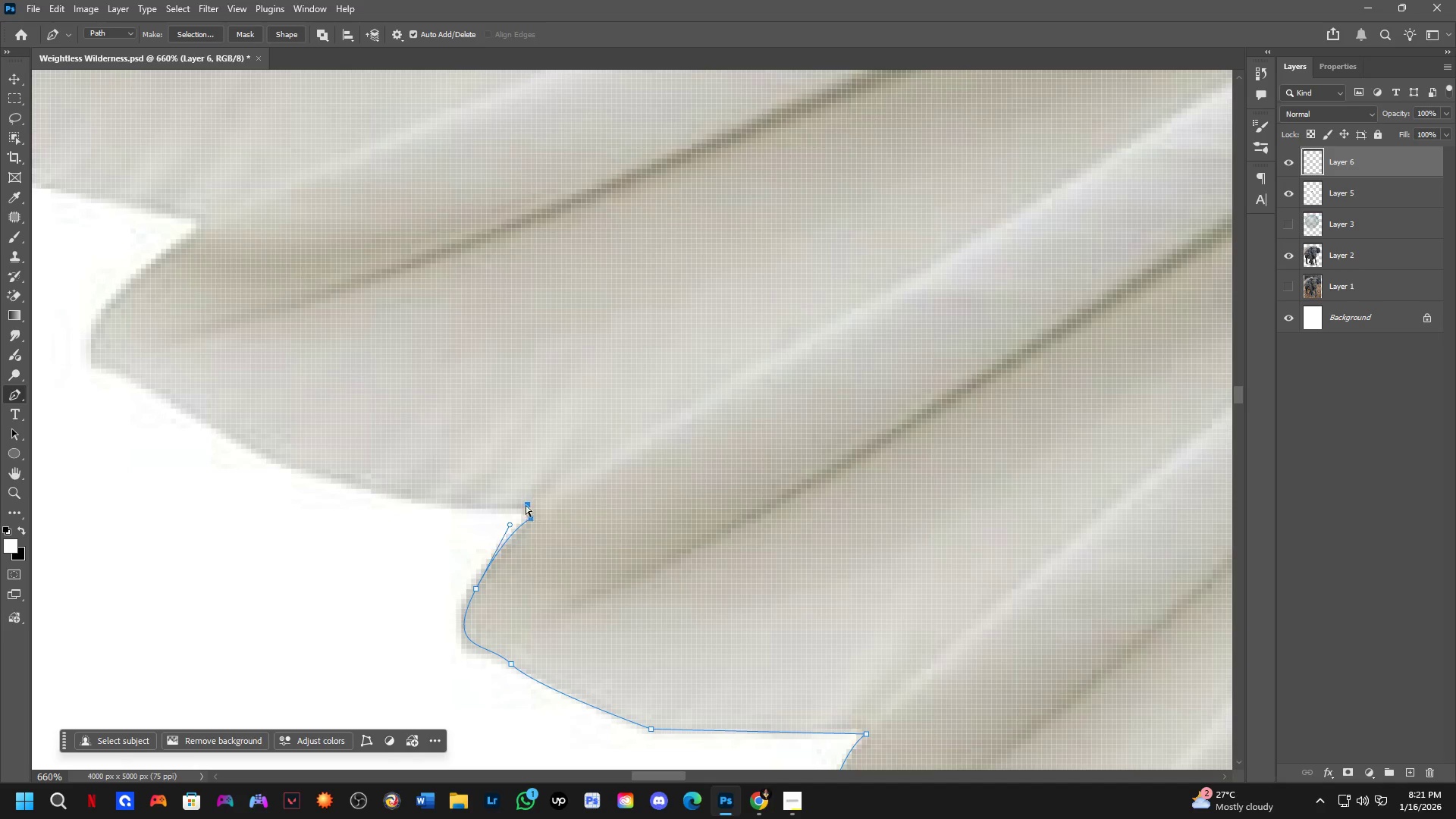 
key(Control+Z)
 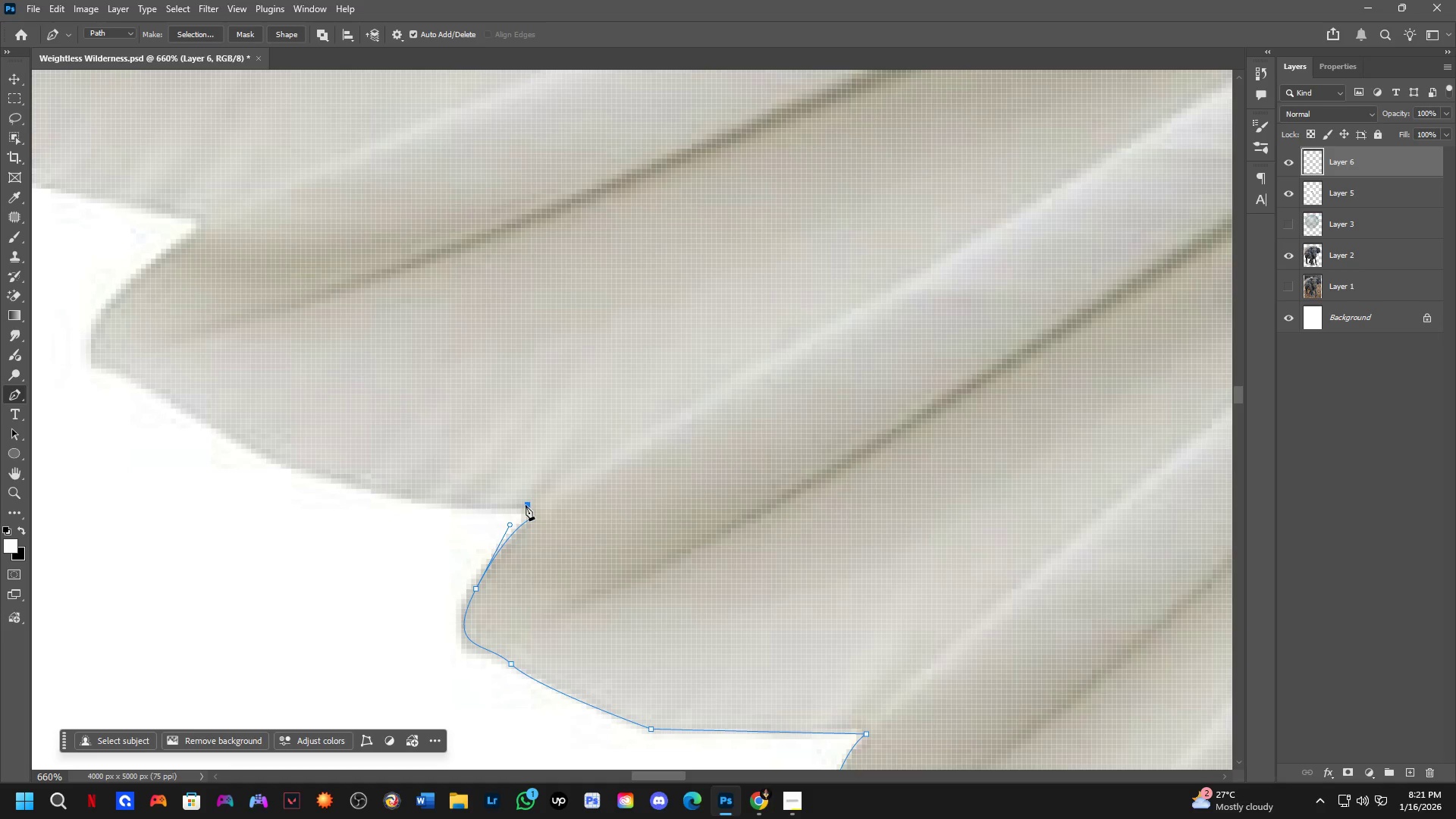 
left_click_drag(start_coordinate=[524, 505], to_coordinate=[511, 502])
 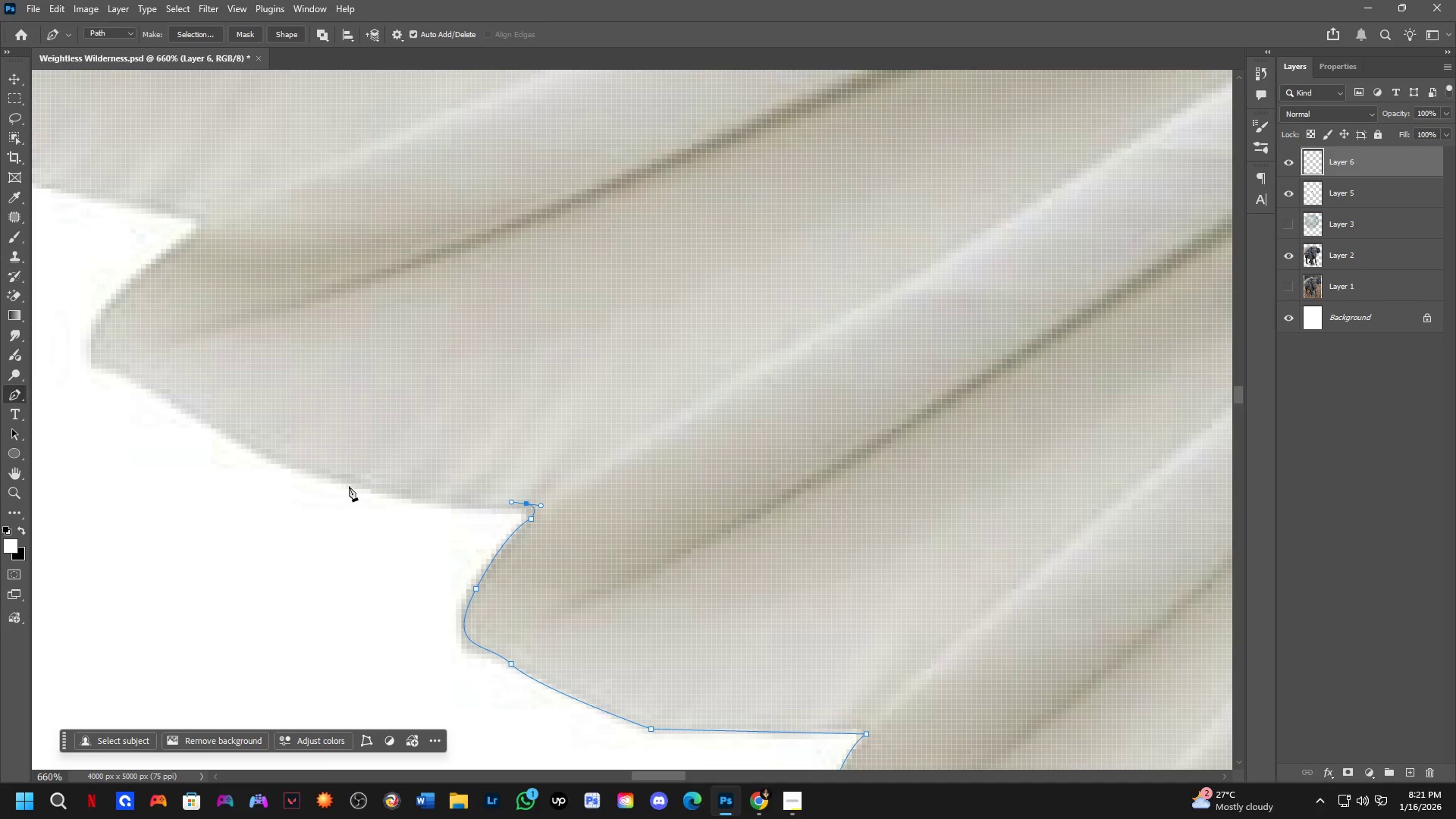 
left_click_drag(start_coordinate=[334, 478], to_coordinate=[294, 450])
 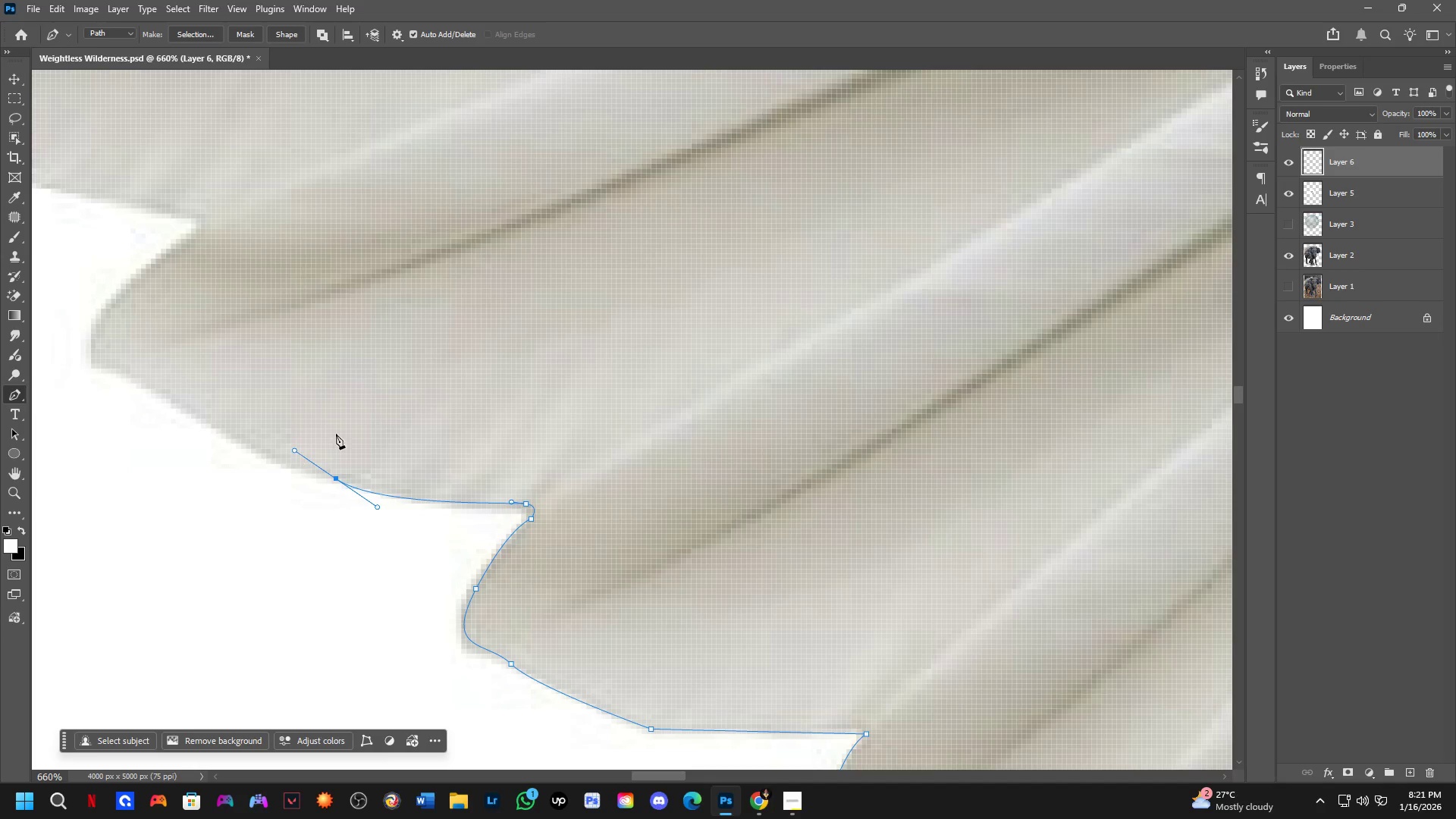 
hold_key(key=Space, duration=0.64)
 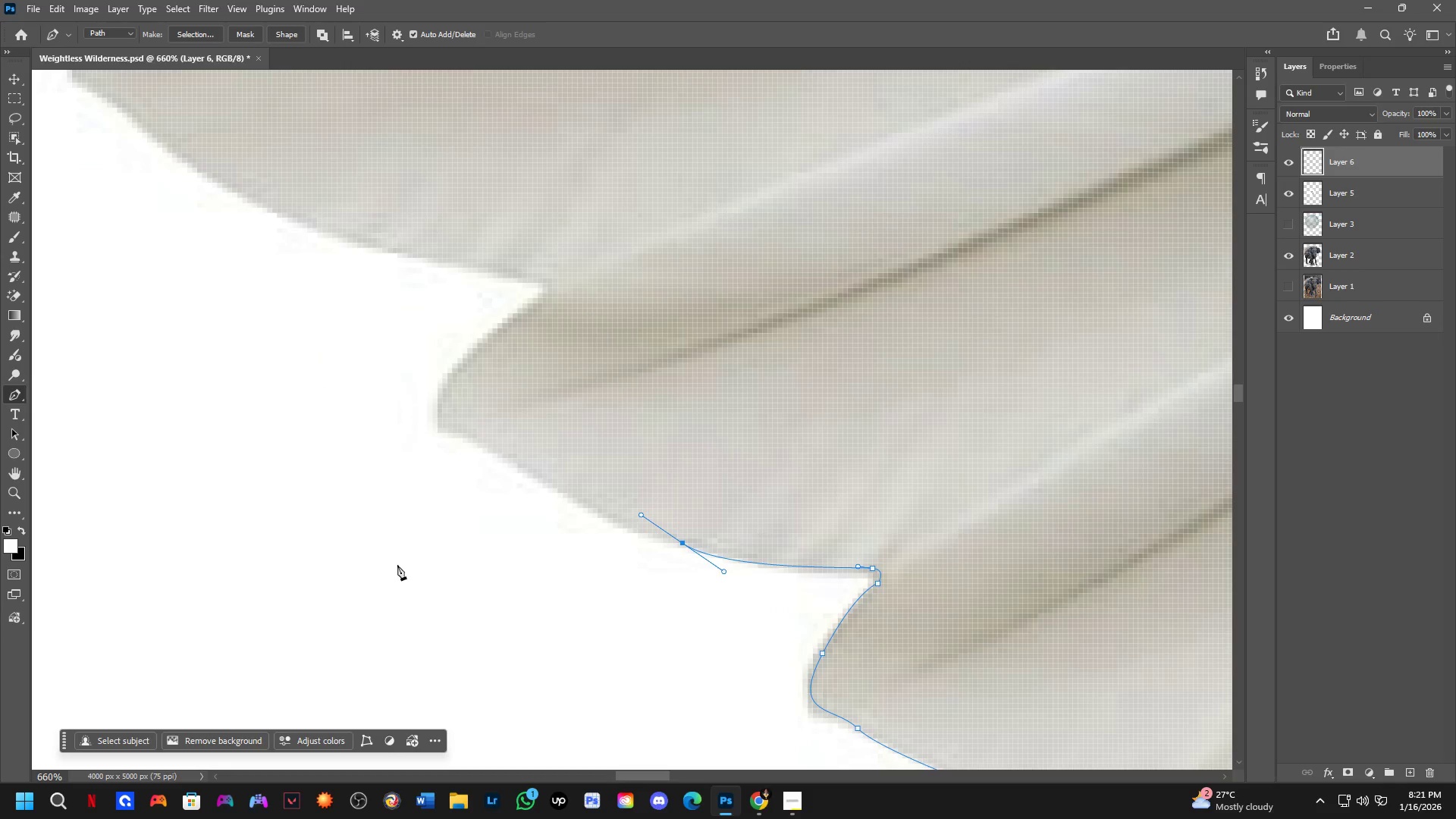 
left_click_drag(start_coordinate=[340, 425], to_coordinate=[686, 489])
 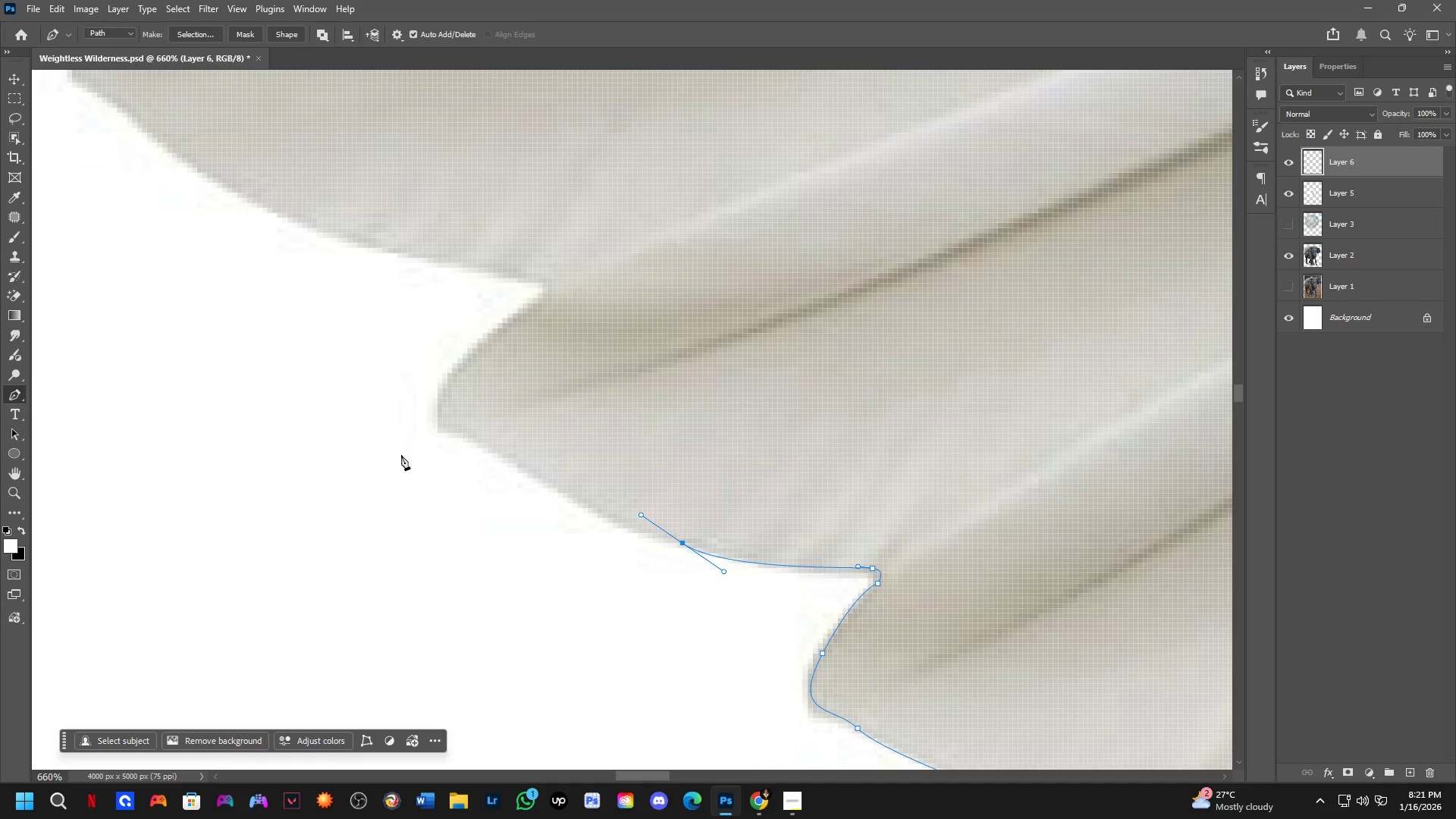 
left_click_drag(start_coordinate=[479, 438], to_coordinate=[389, 366])
 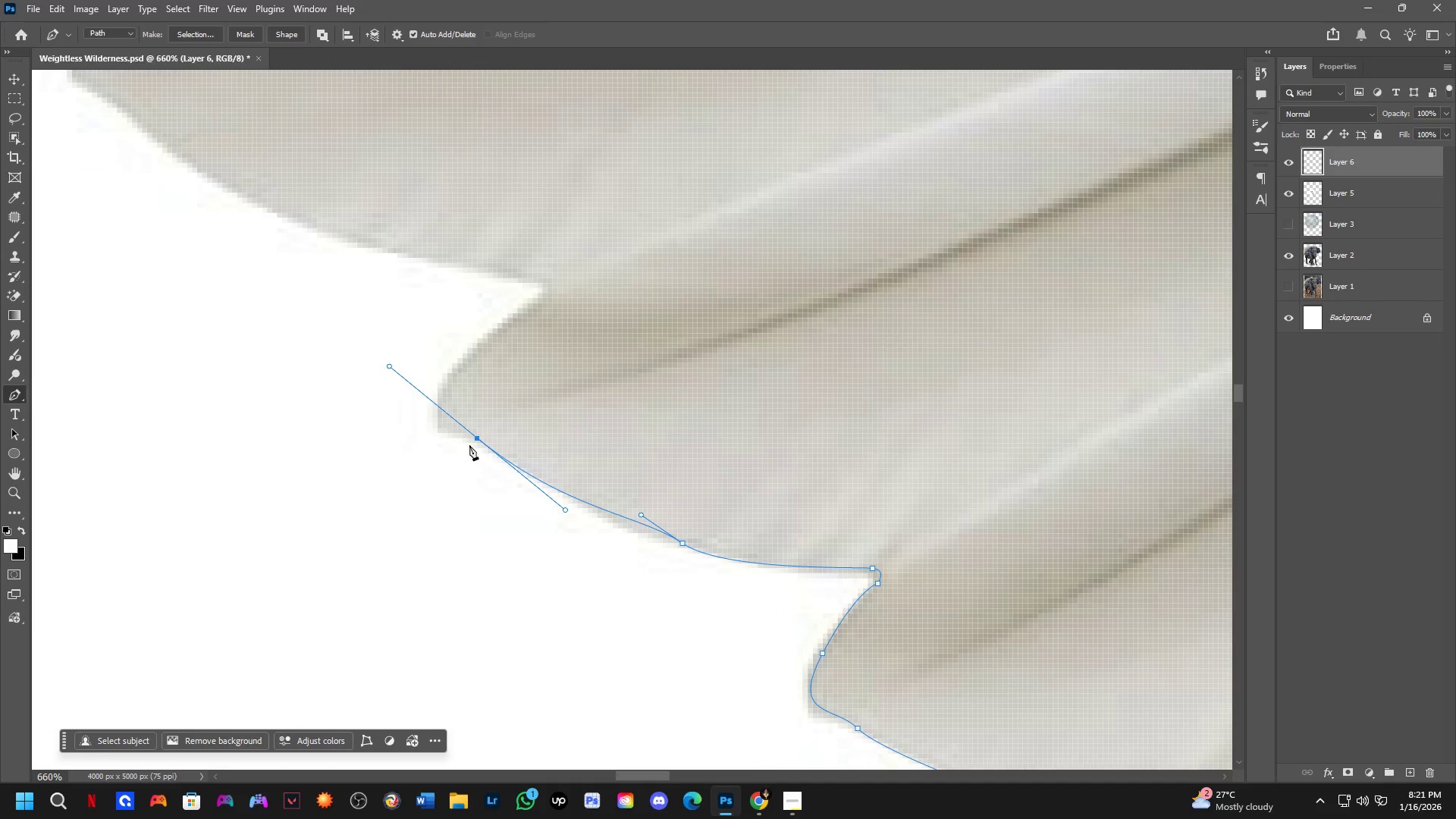 
hold_key(key=AltLeft, duration=0.48)
left_click([476, 438])
 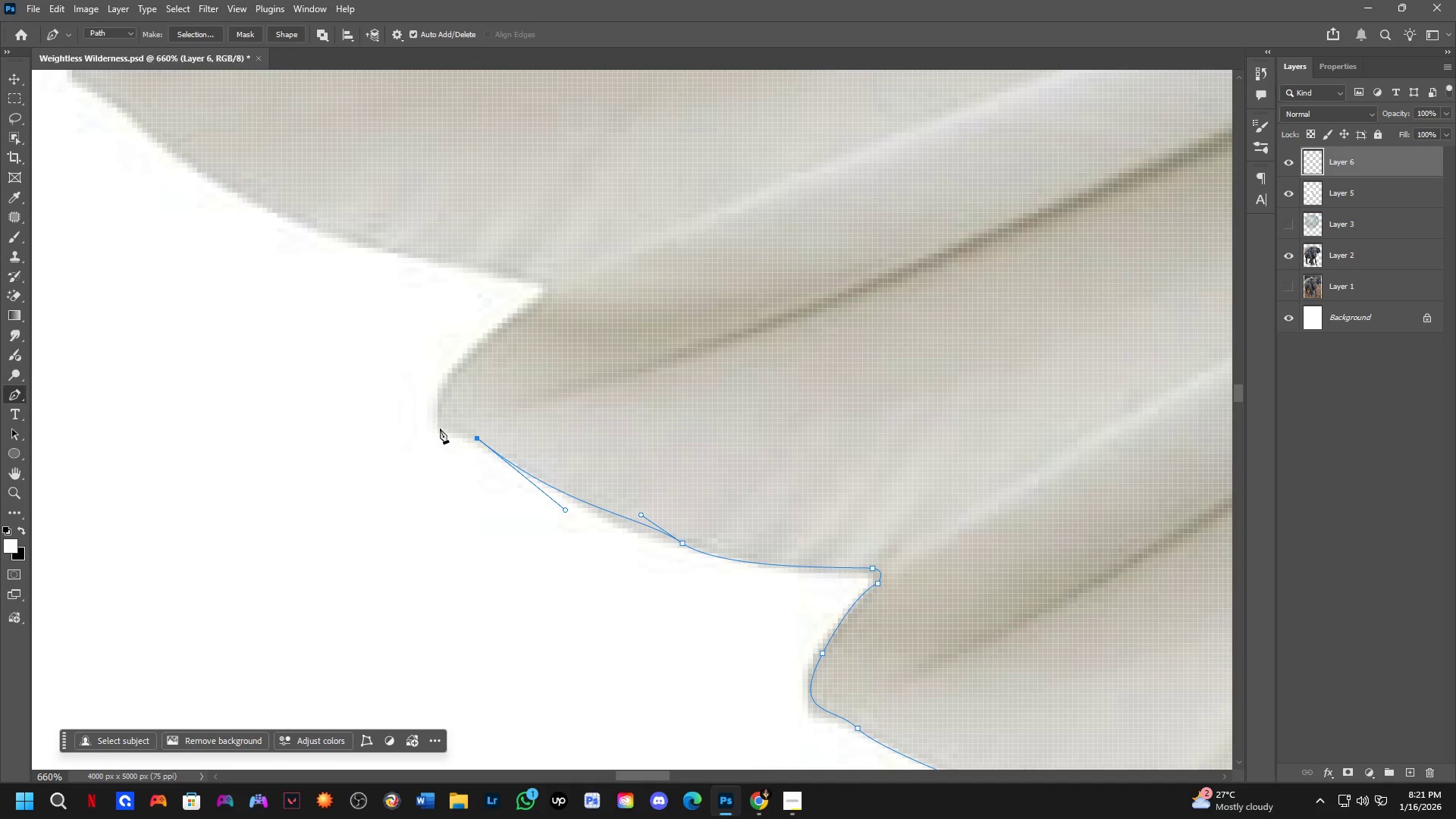 
left_click([437, 427])
 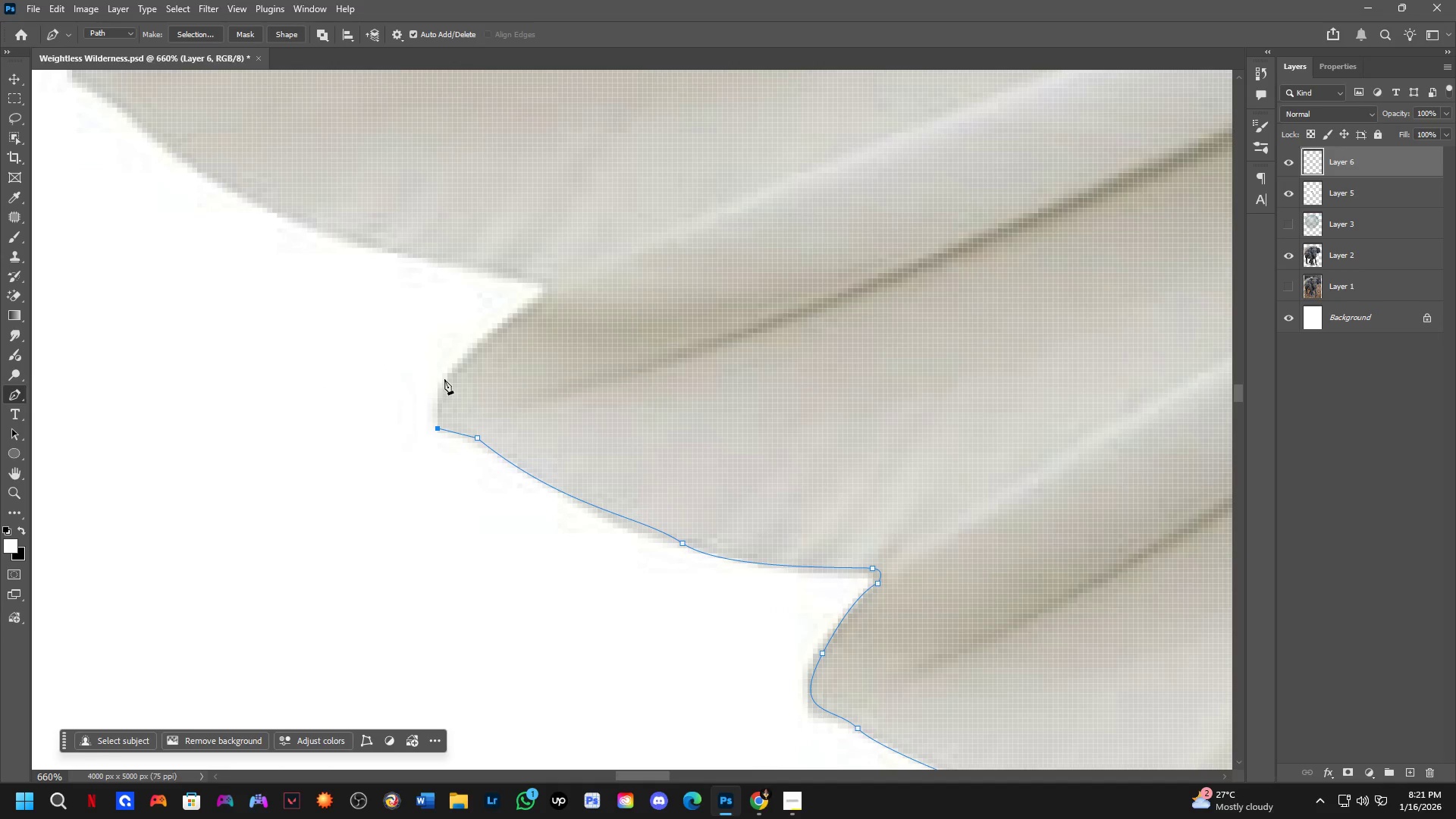 
left_click_drag(start_coordinate=[445, 379], to_coordinate=[466, 360])
 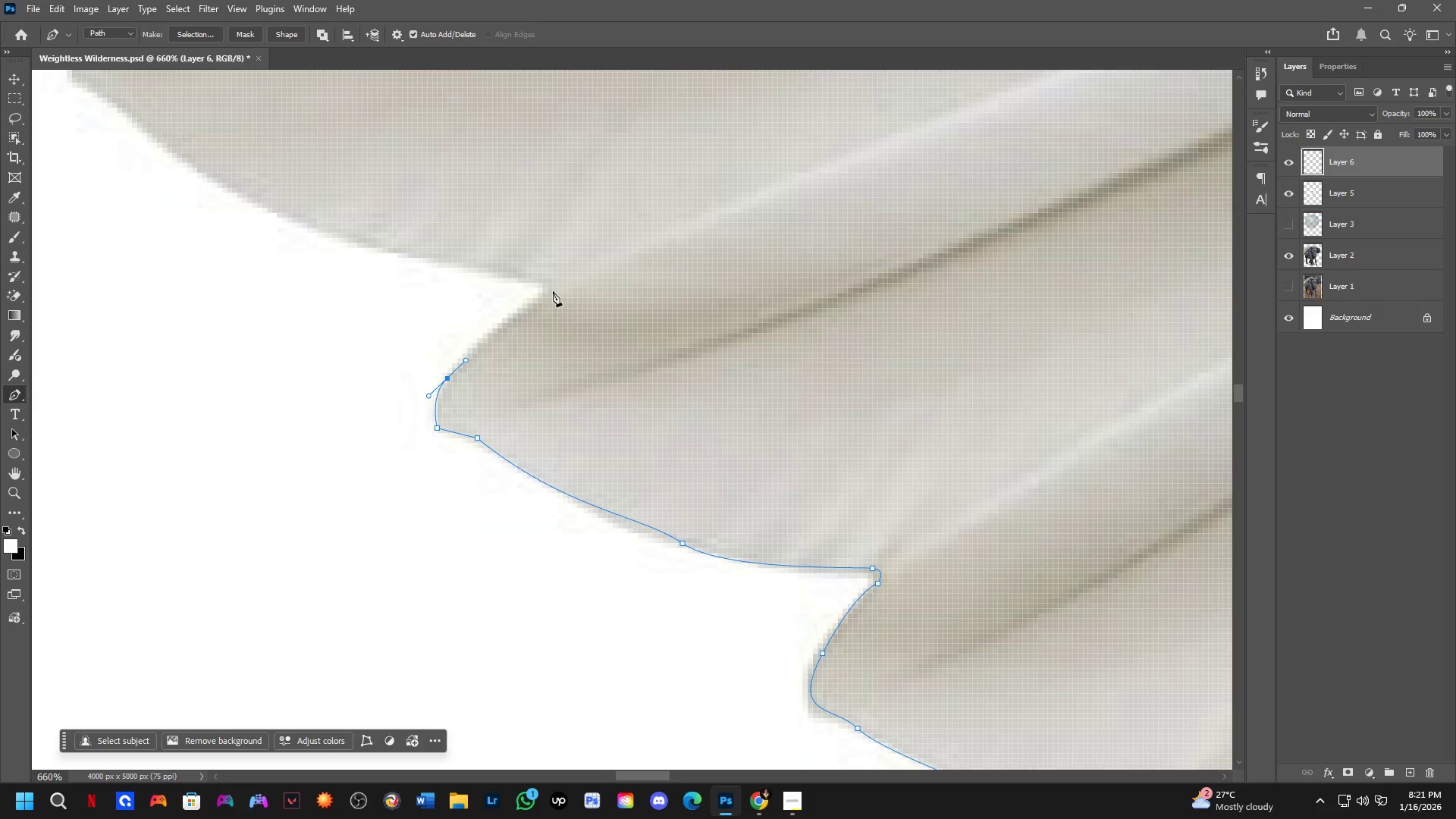 
left_click([553, 291])
 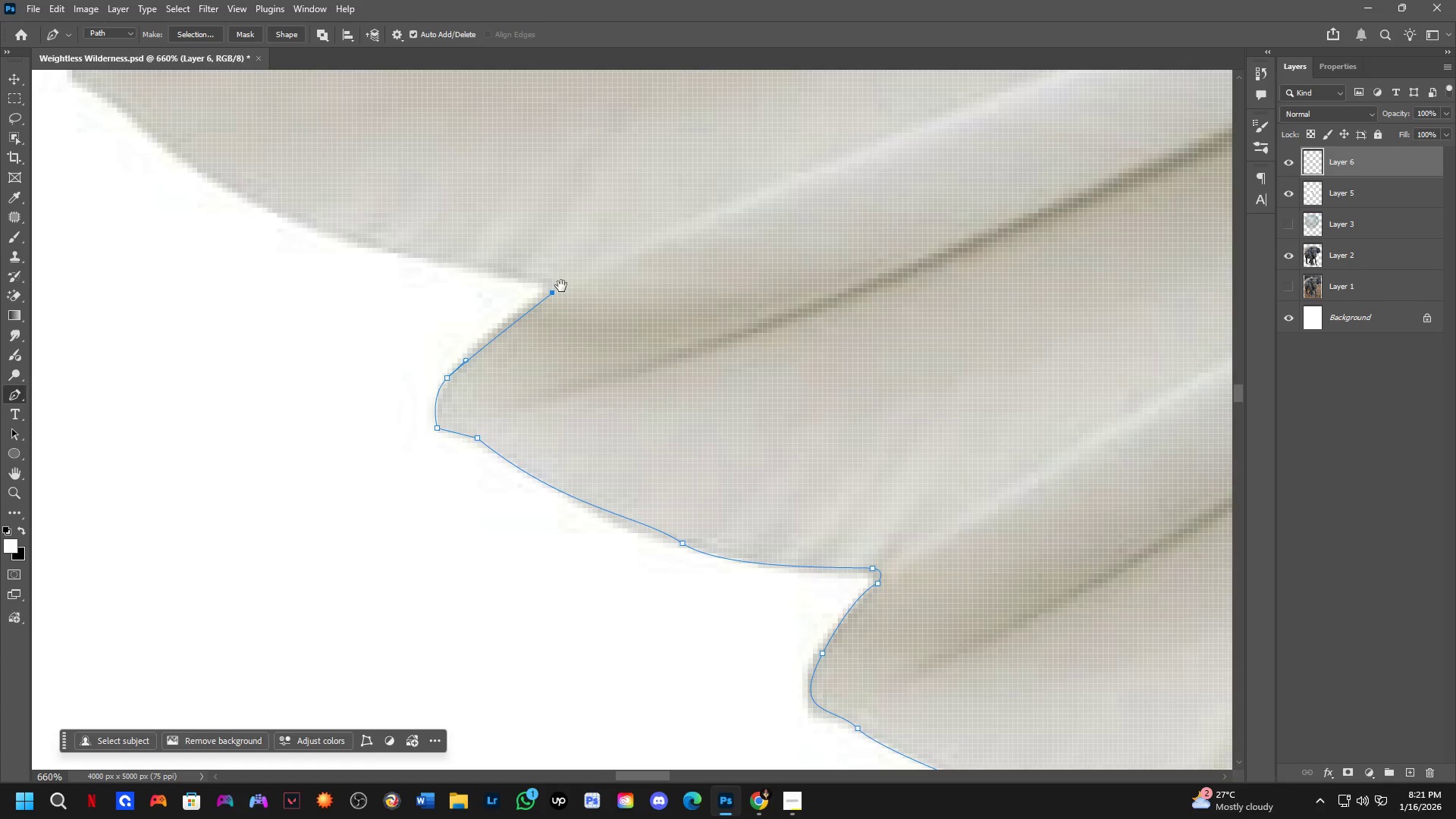 
hold_key(key=Space, duration=0.45)
 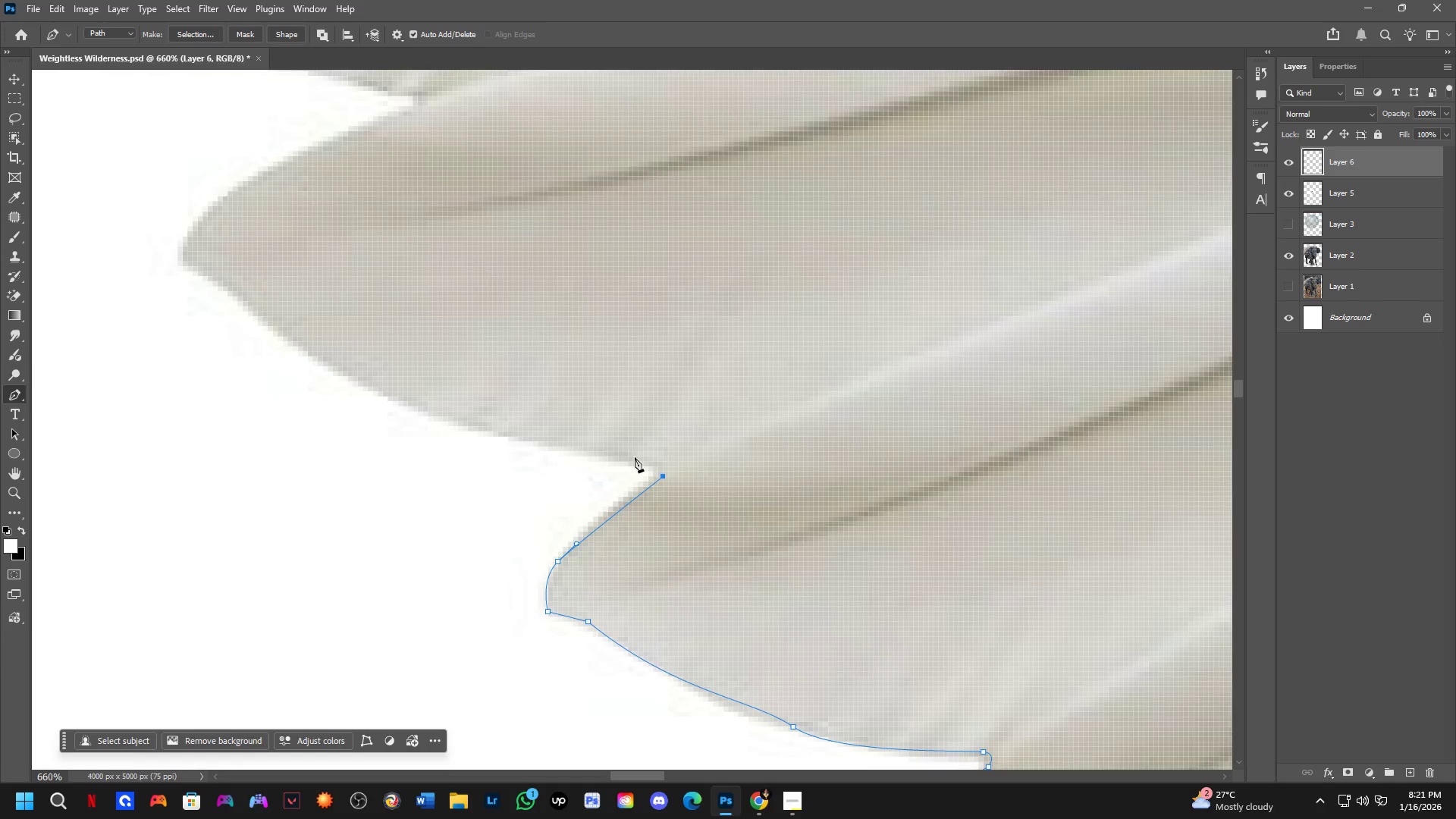 
left_click_drag(start_coordinate=[560, 294], to_coordinate=[671, 478])
 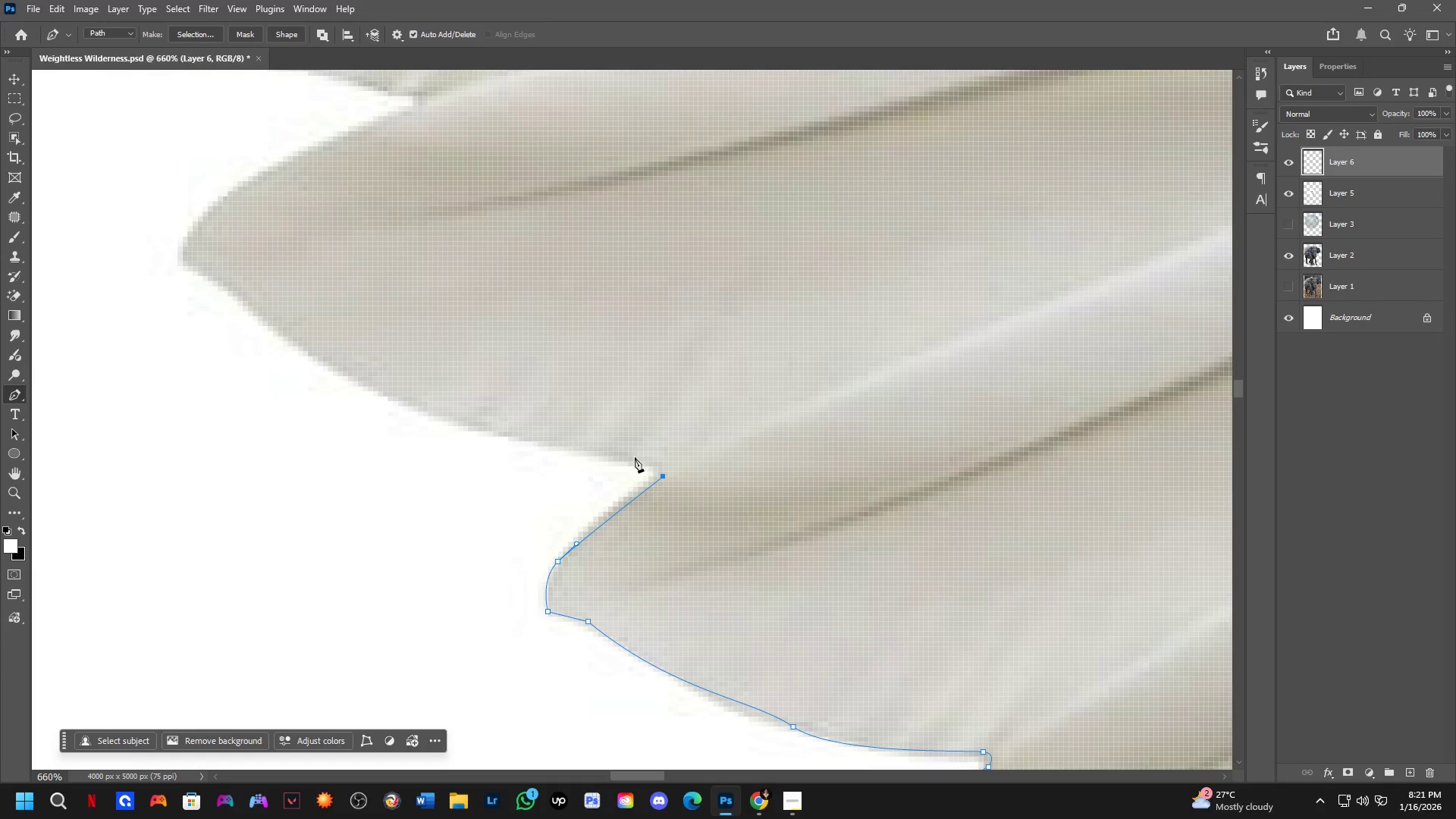 
left_click_drag(start_coordinate=[634, 457], to_coordinate=[605, 450])
 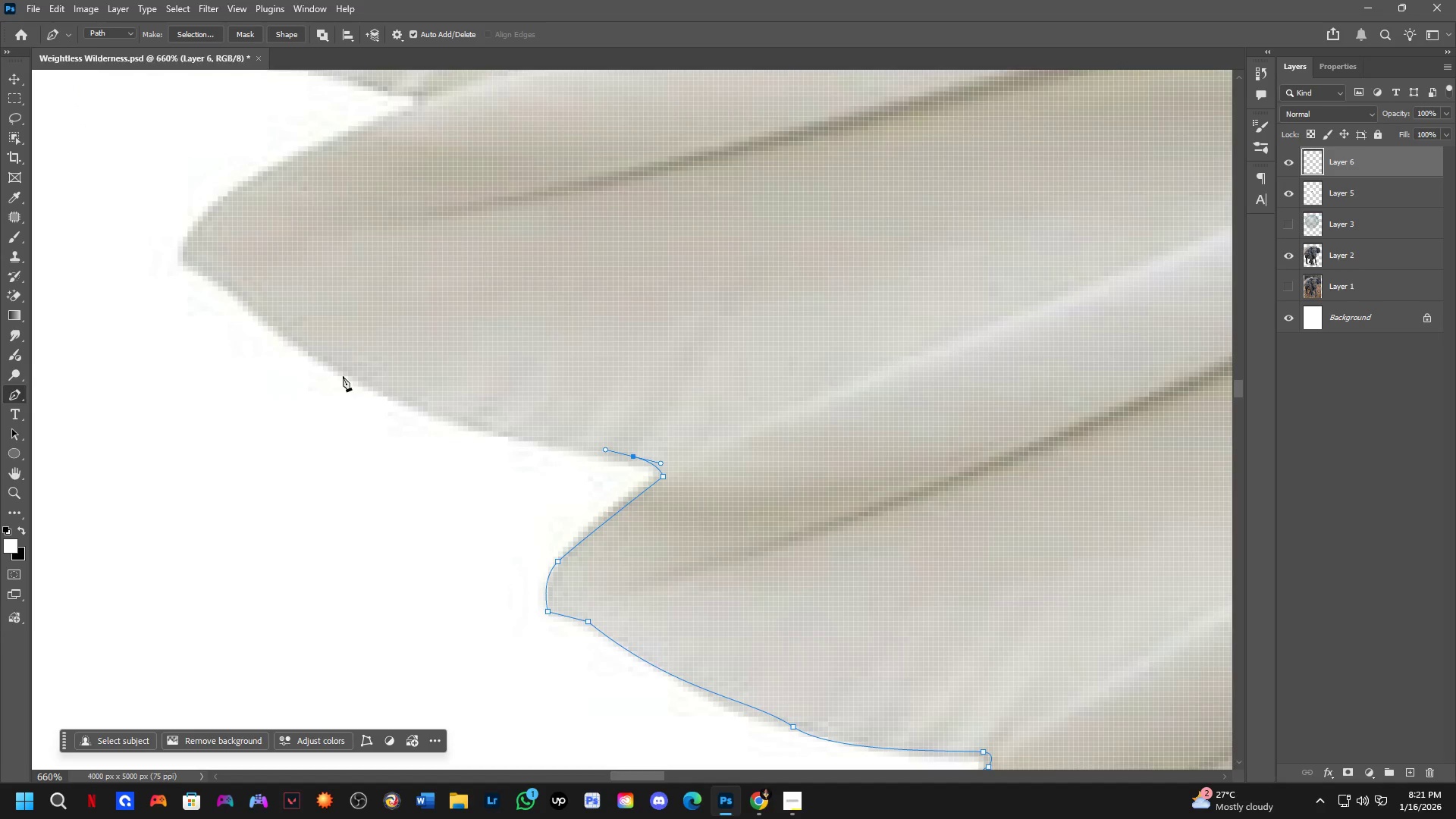 
left_click_drag(start_coordinate=[334, 367], to_coordinate=[275, 324])
 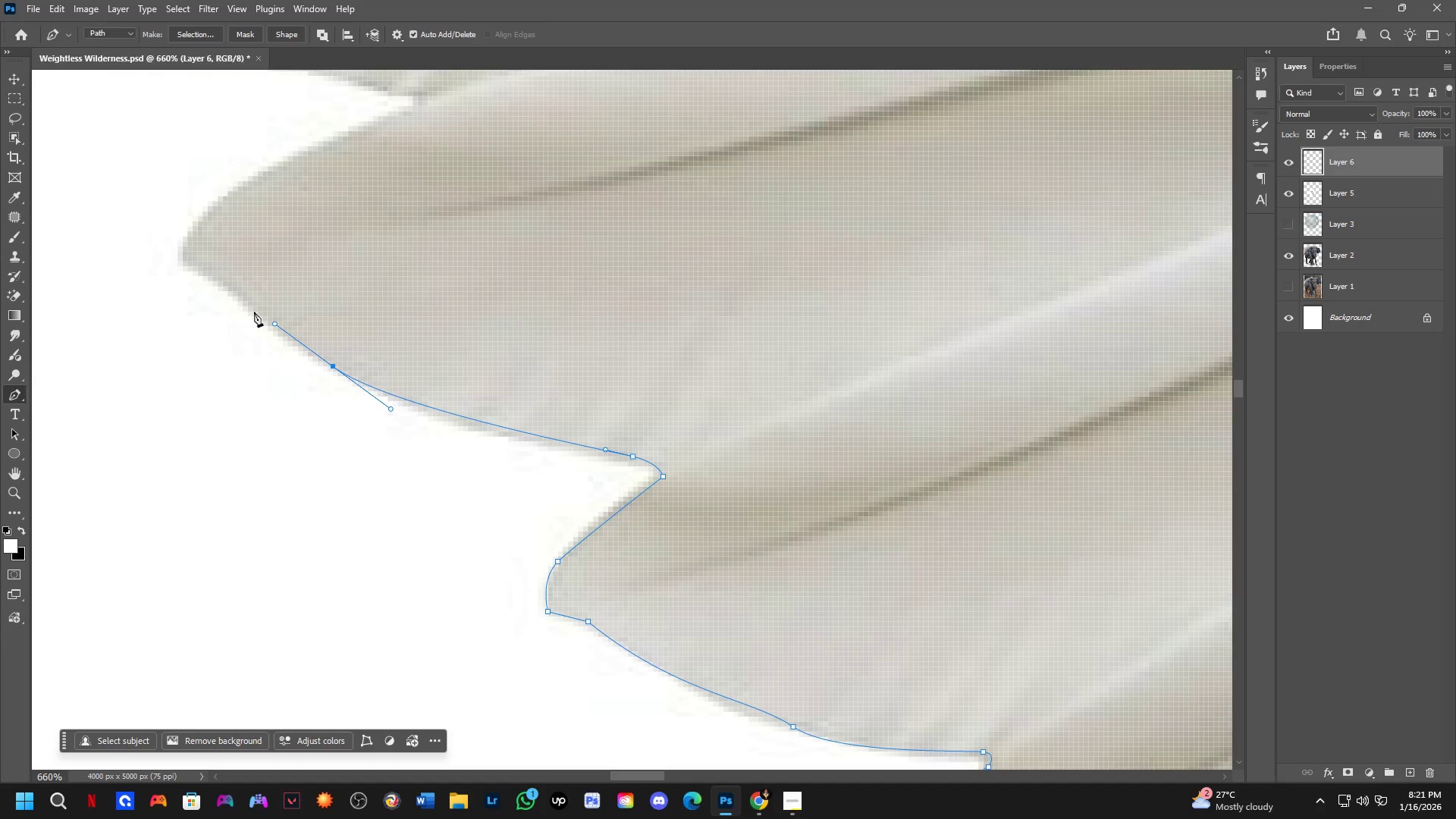 
hold_key(key=Space, duration=0.62)
 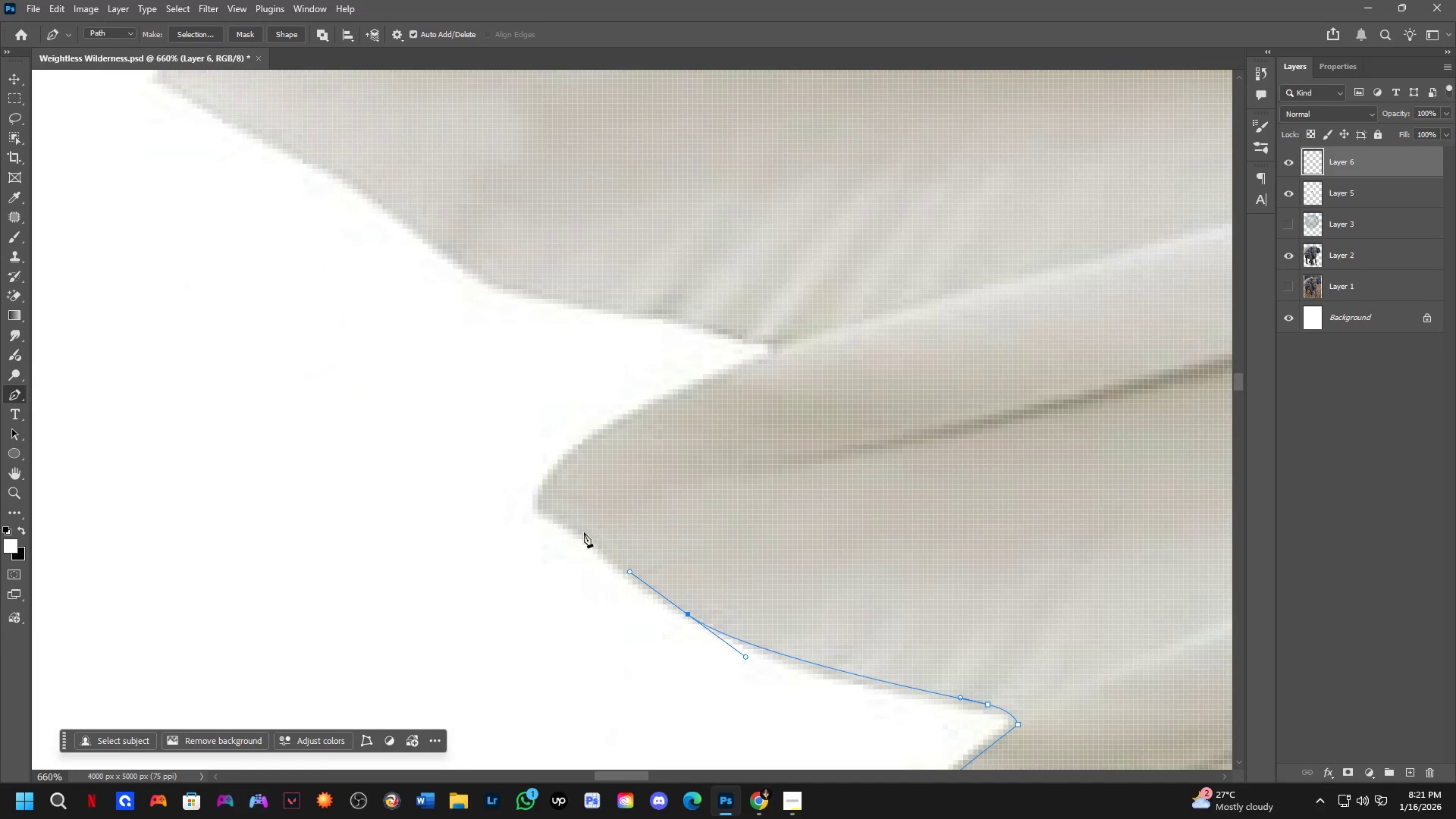 
left_click_drag(start_coordinate=[253, 310], to_coordinate=[608, 558])
 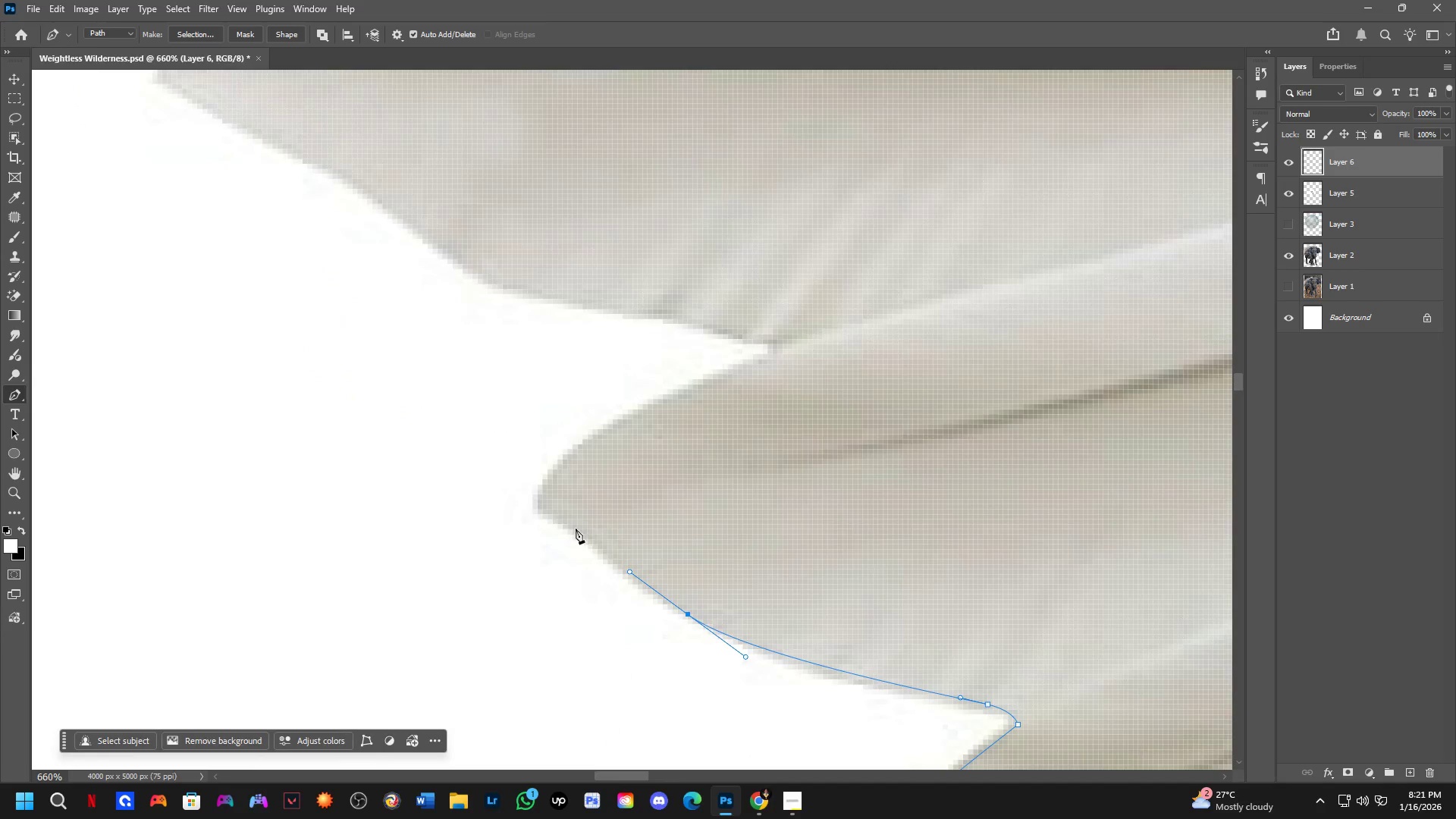 
left_click_drag(start_coordinate=[564, 524], to_coordinate=[531, 503])
 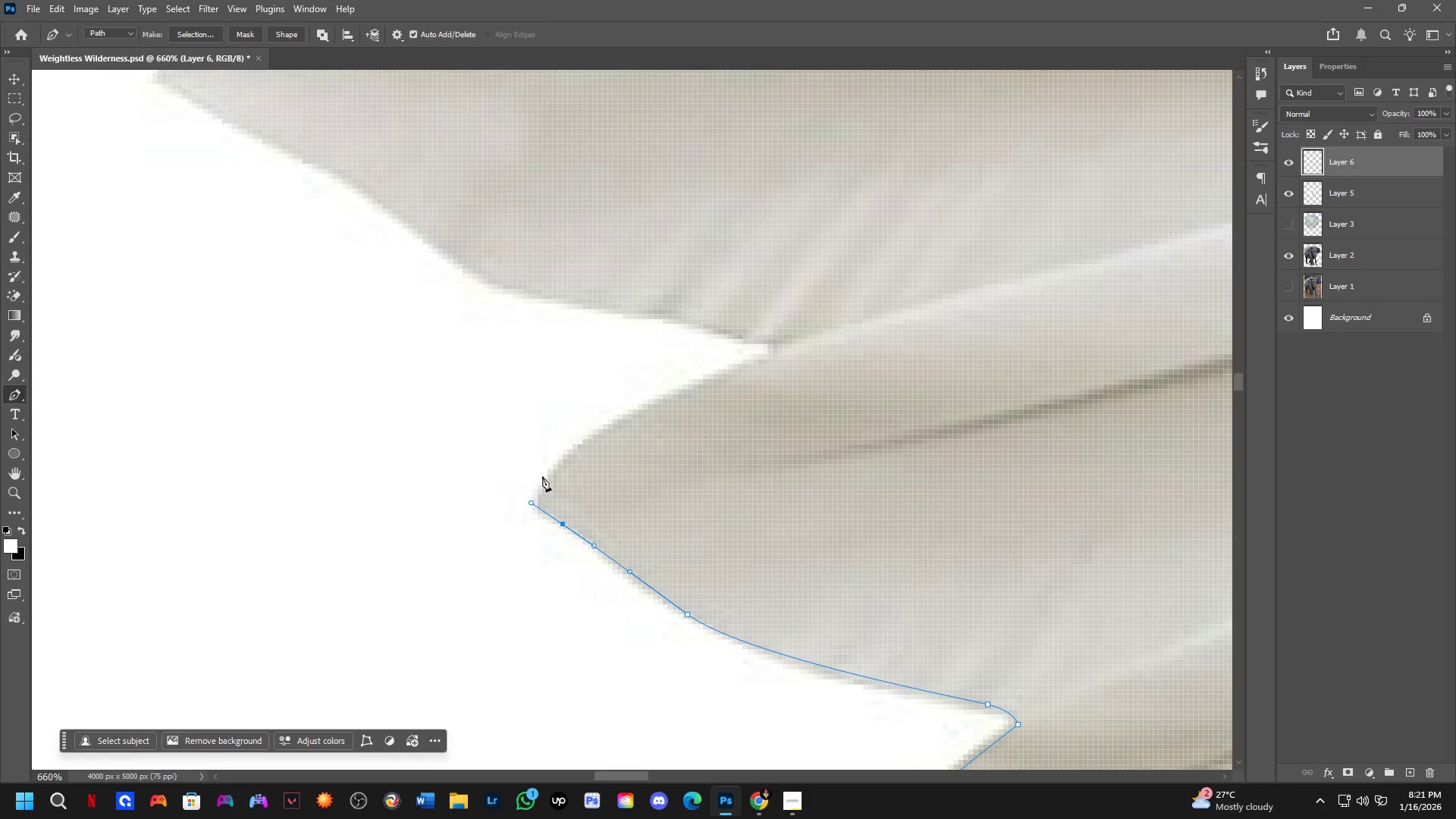 
left_click_drag(start_coordinate=[543, 475], to_coordinate=[563, 443])
 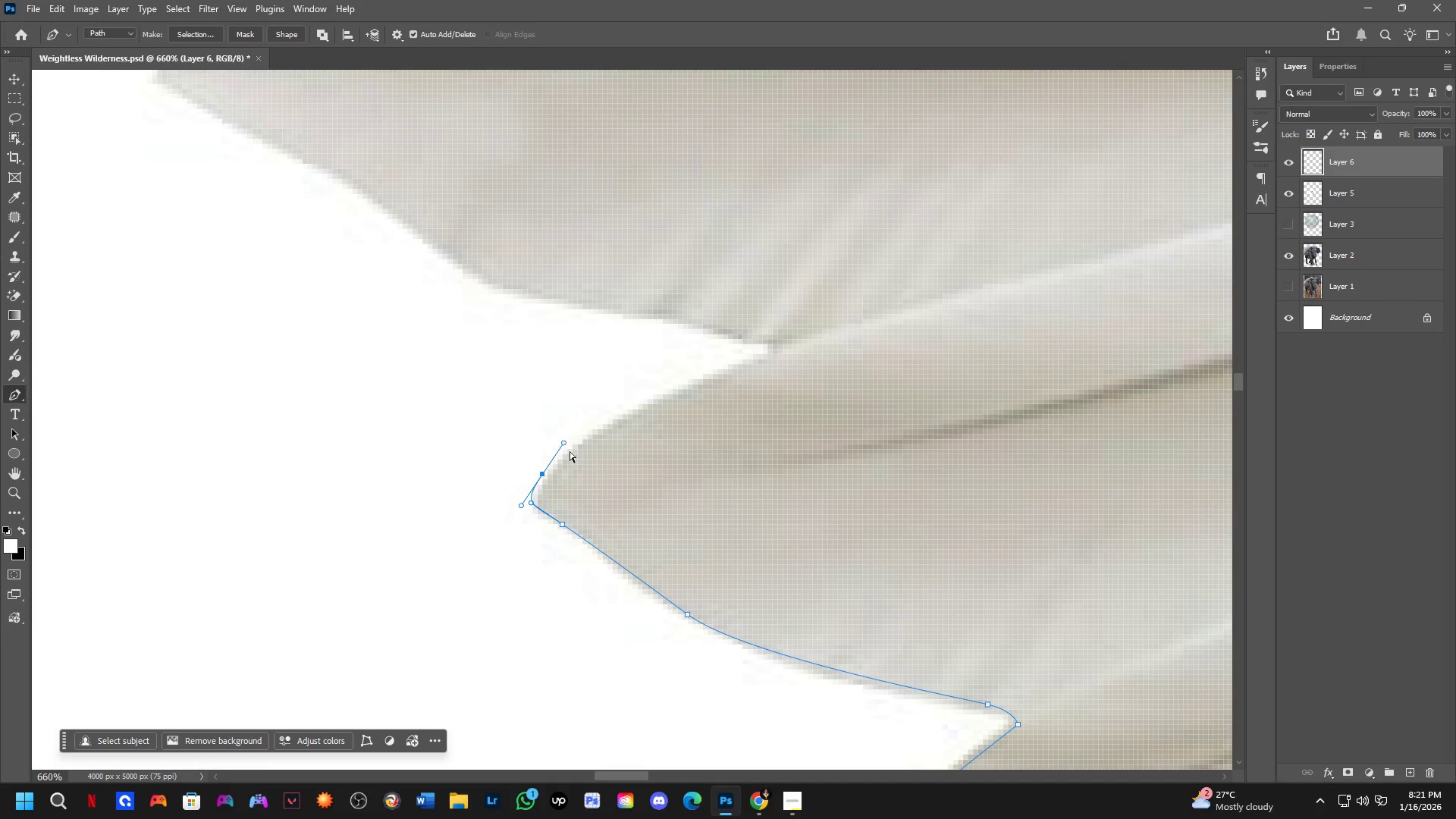 
key(Control+ControlLeft)
 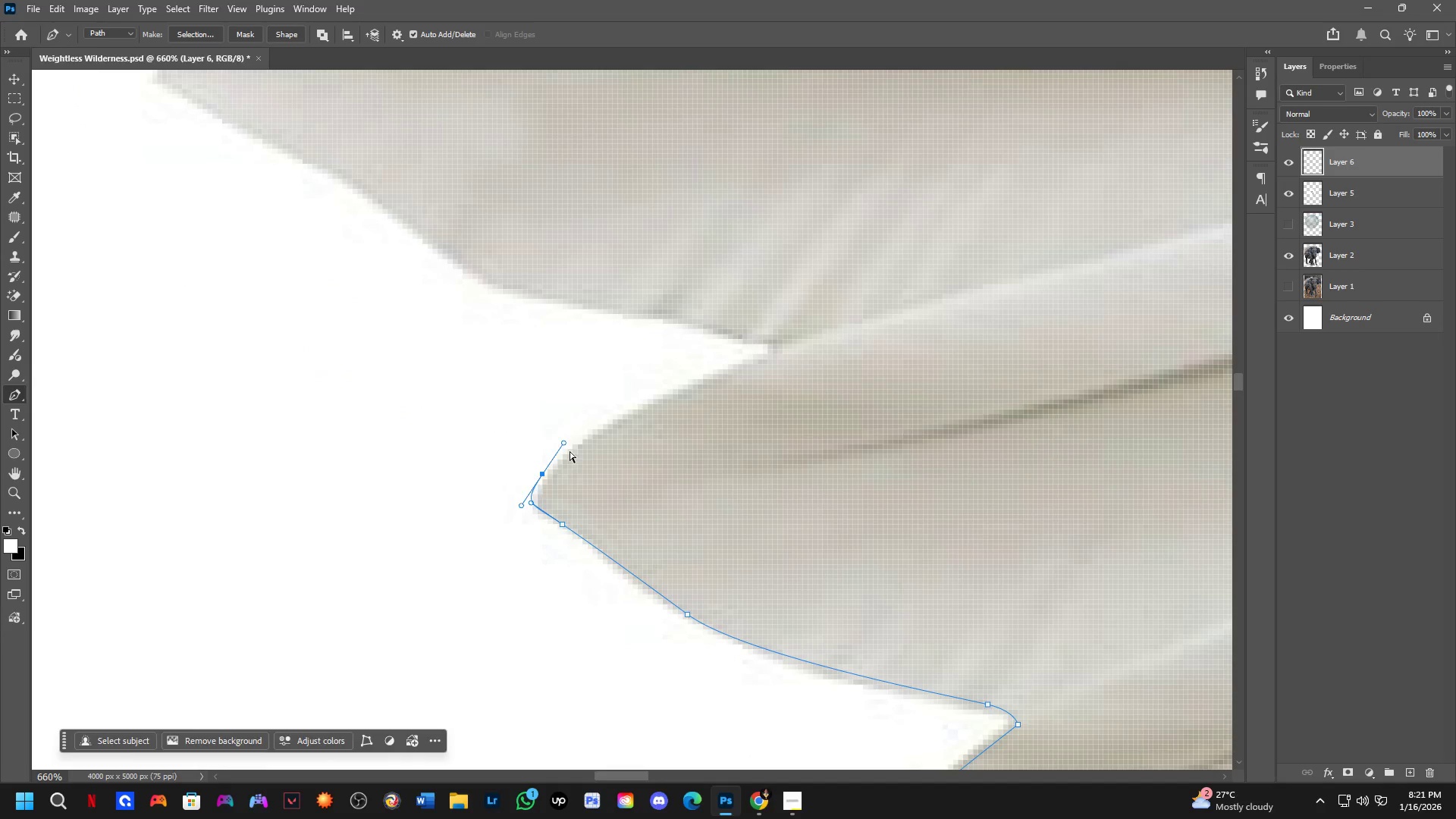 
key(Control+Z)
 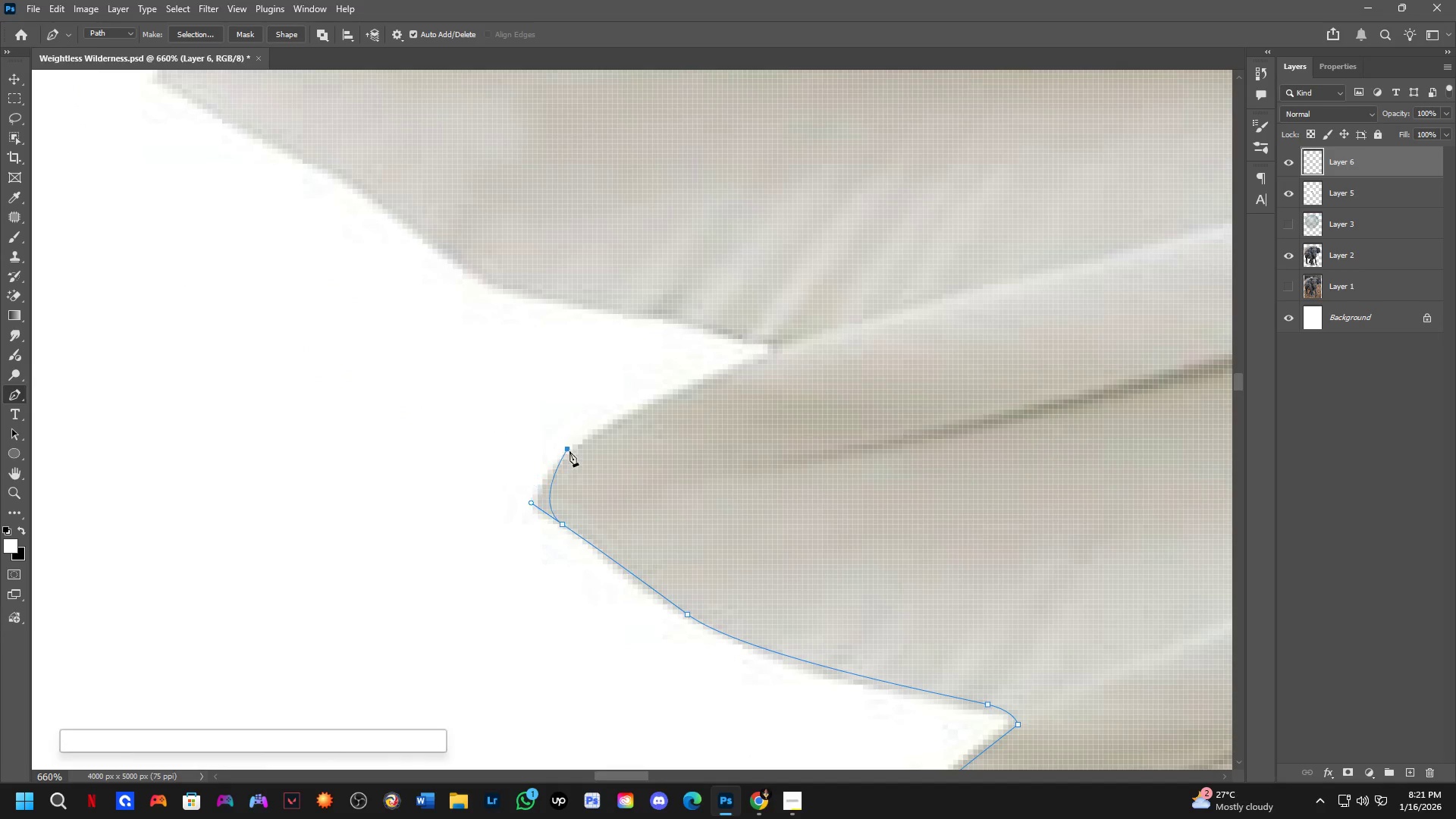 
left_click_drag(start_coordinate=[570, 451], to_coordinate=[613, 406])
 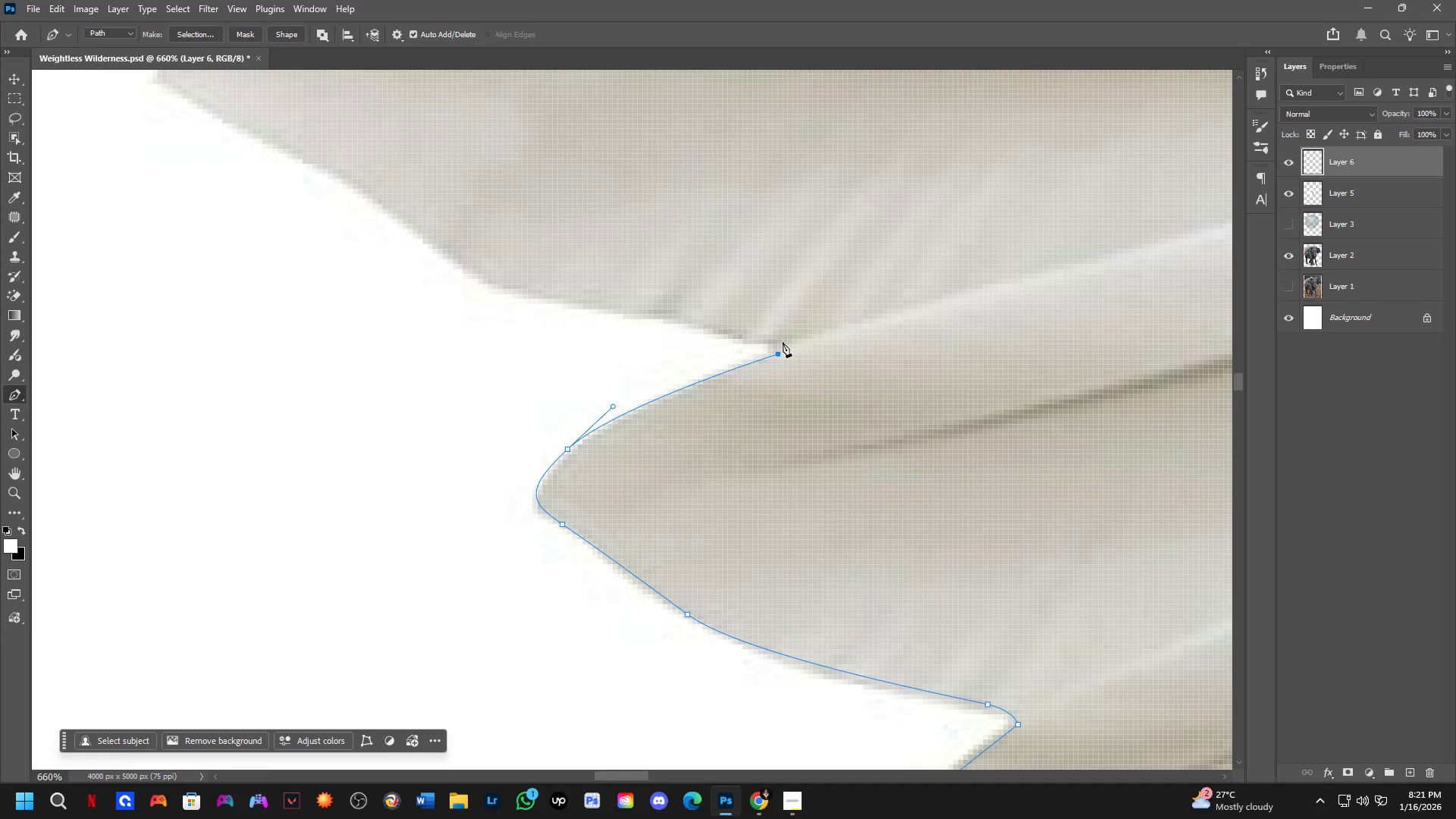 
double_click([755, 340])
 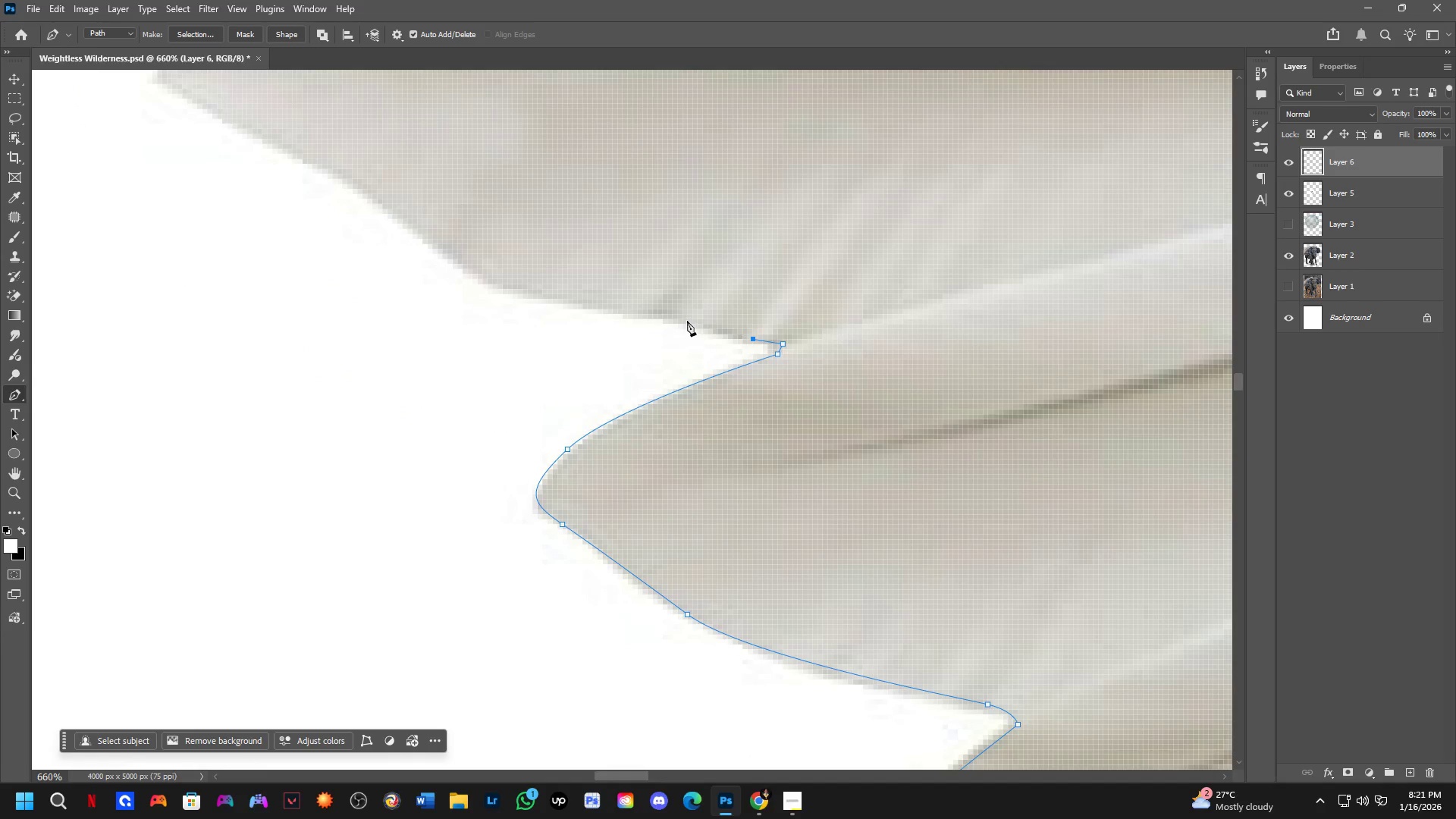 
left_click_drag(start_coordinate=[687, 321], to_coordinate=[678, 318])
 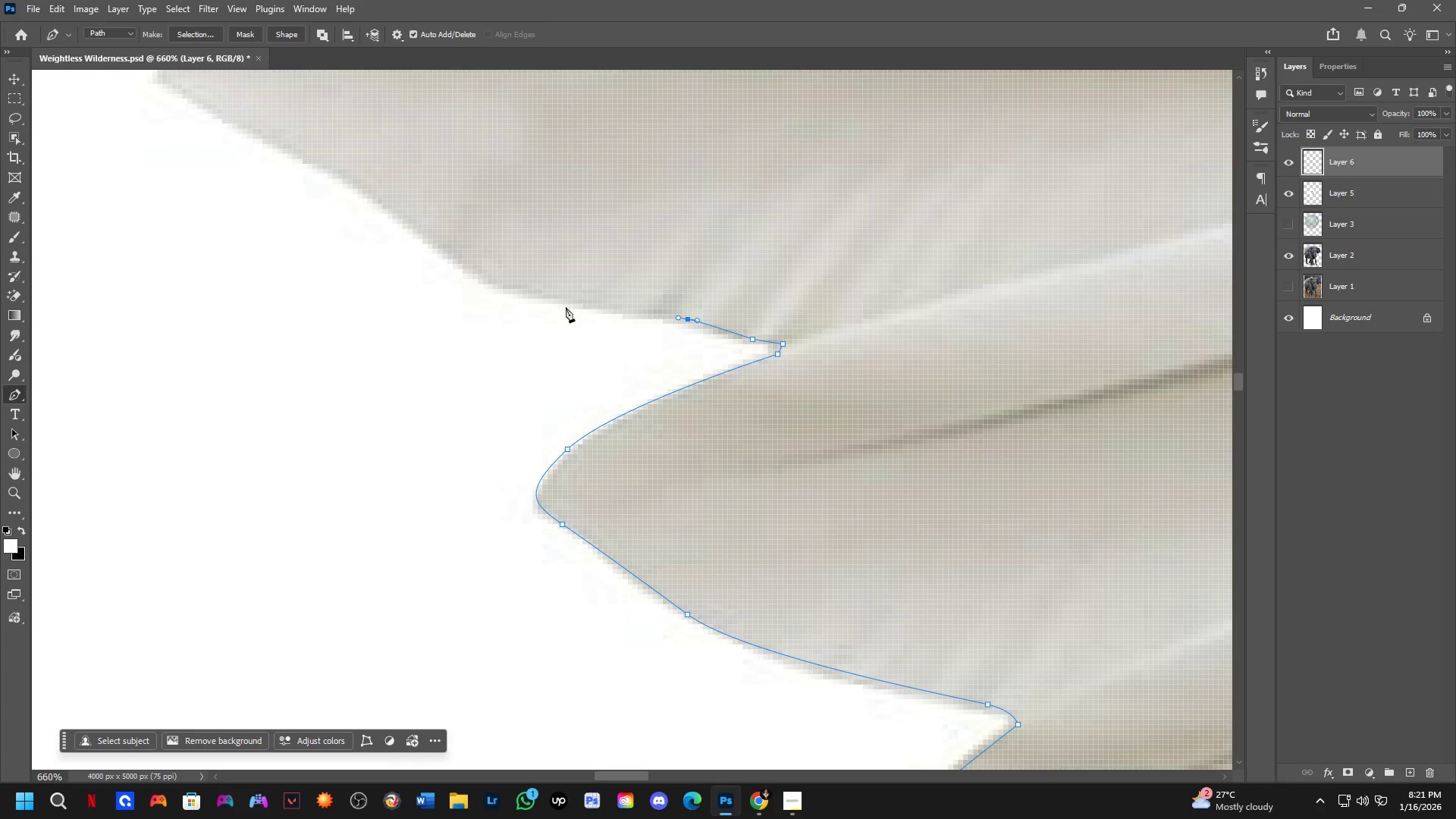 
left_click_drag(start_coordinate=[539, 295], to_coordinate=[504, 287])
 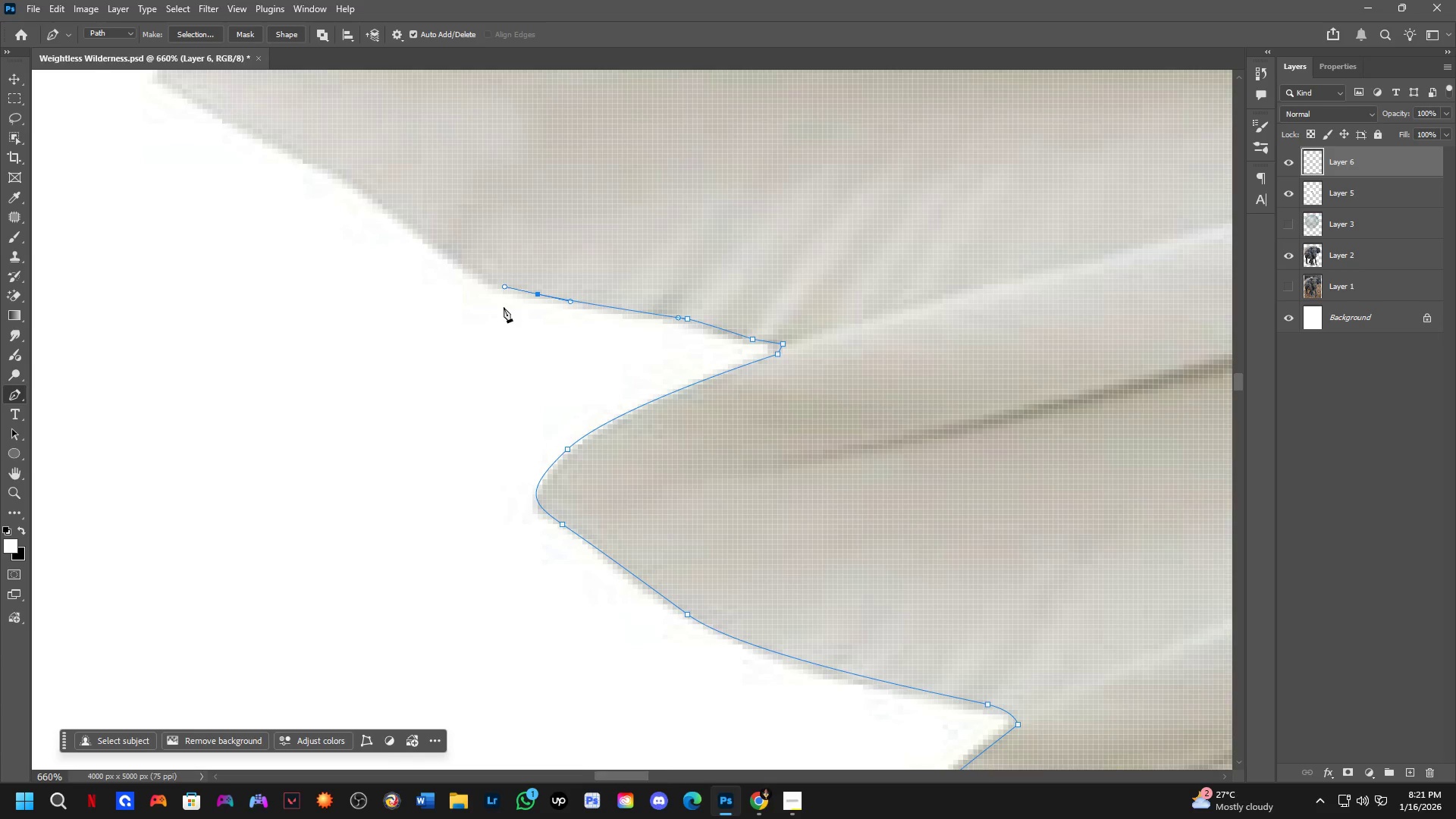 
key(Space)
 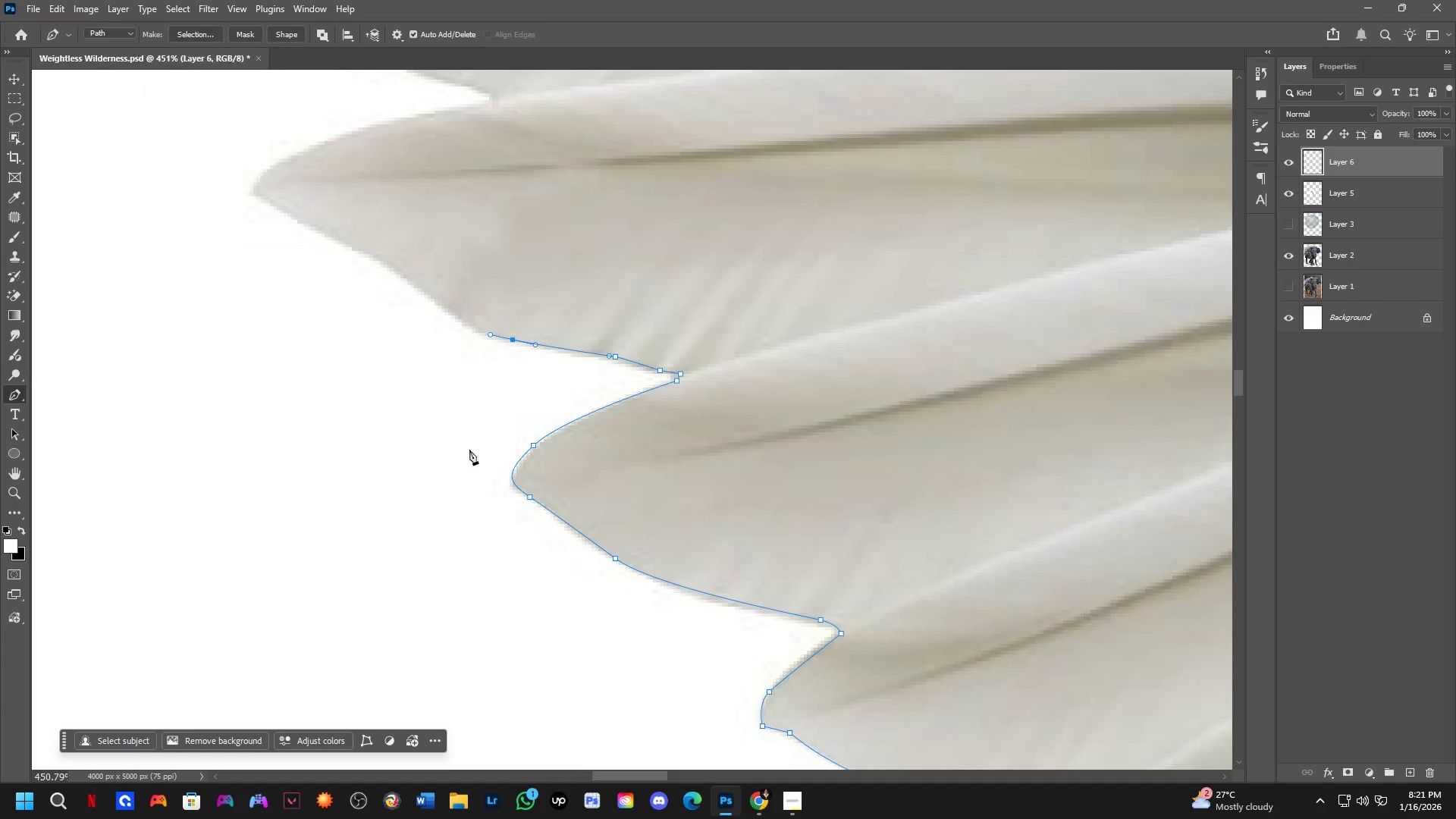 
hold_key(key=Space, duration=0.45)
 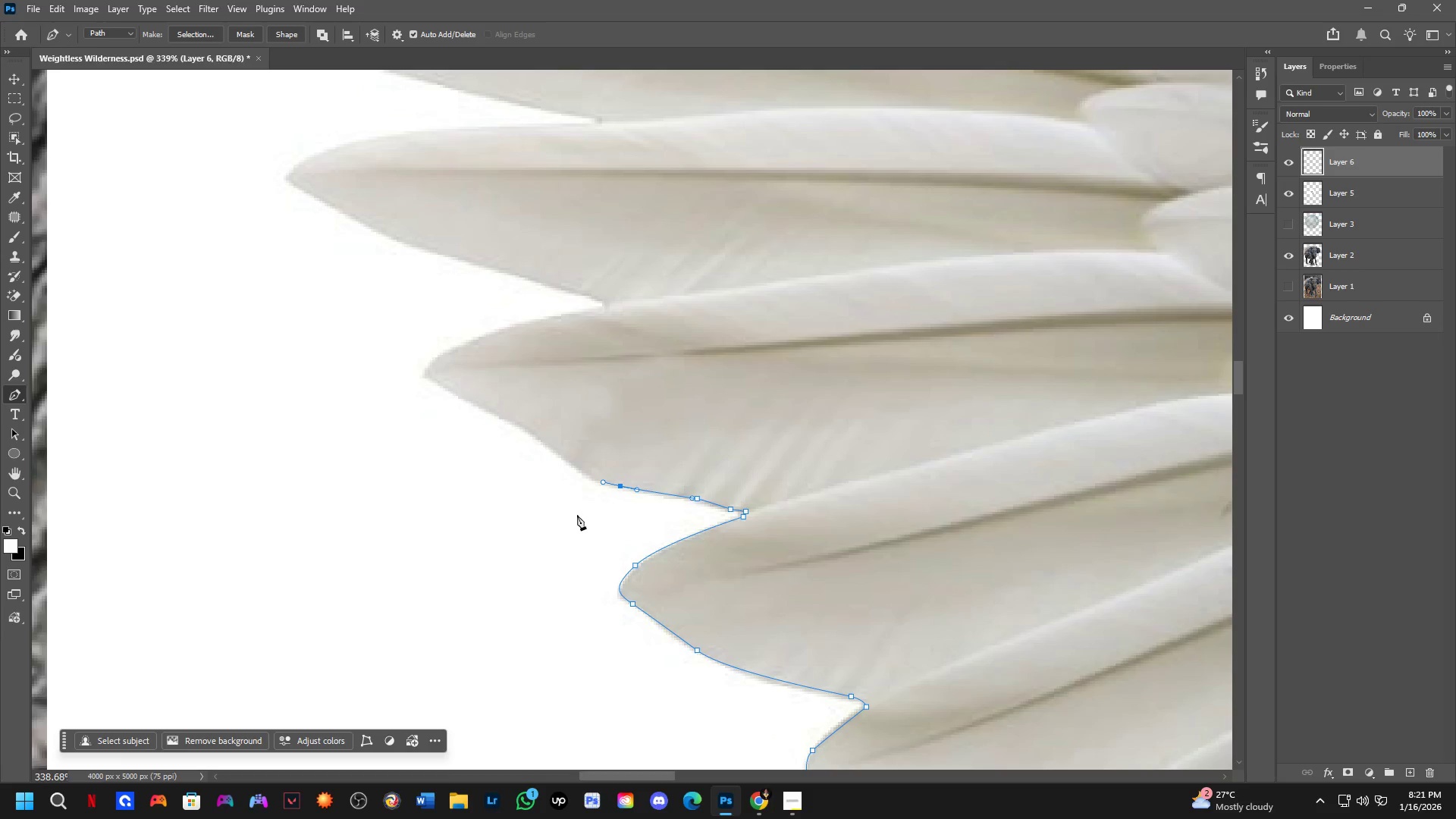 
left_click_drag(start_coordinate=[461, 485], to_coordinate=[581, 595])
 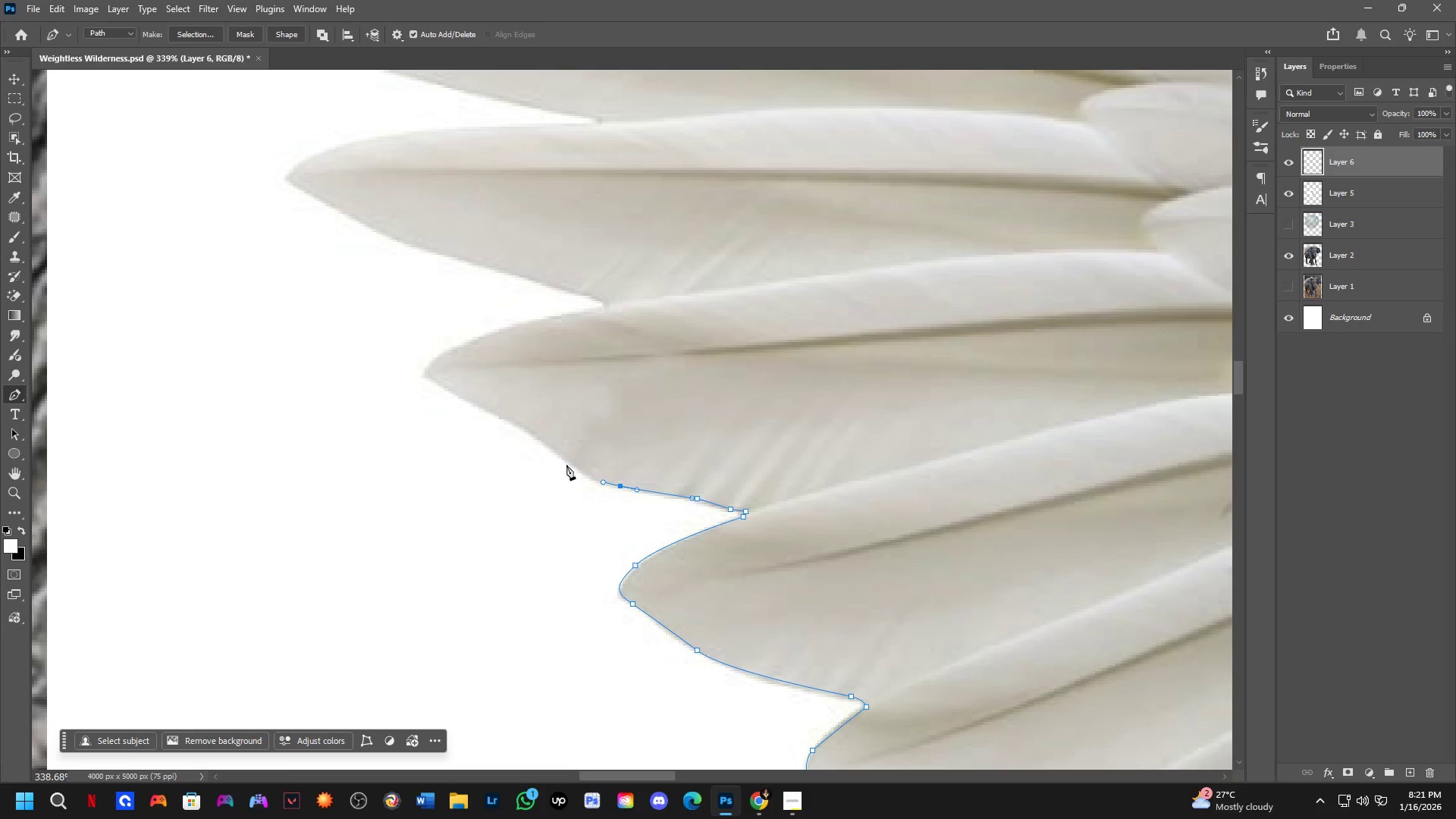 
scroll: coordinate [460, 483], scroll_direction: down, amount: 7.0
 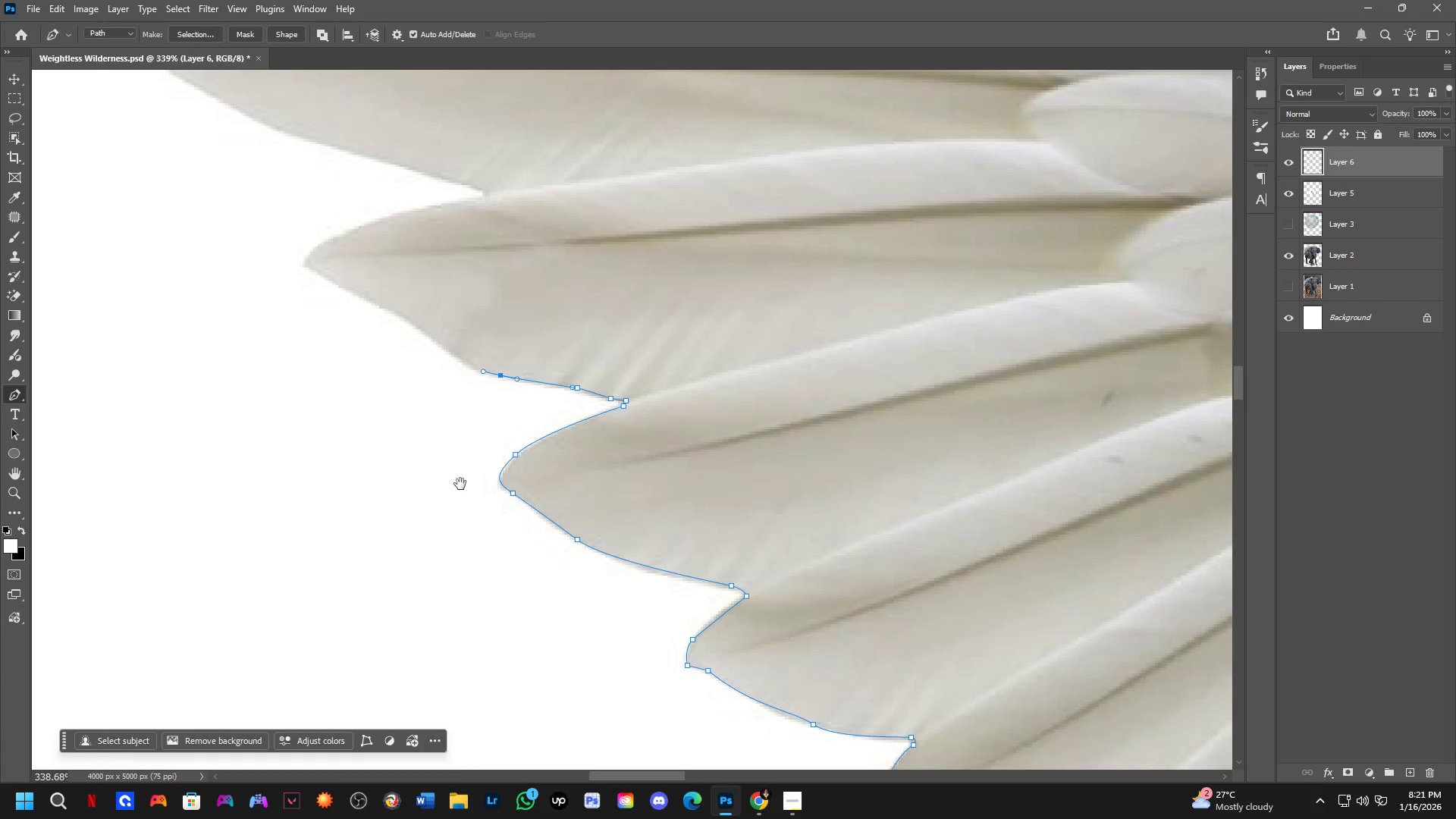 
hold_key(key=Space, duration=0.56)
 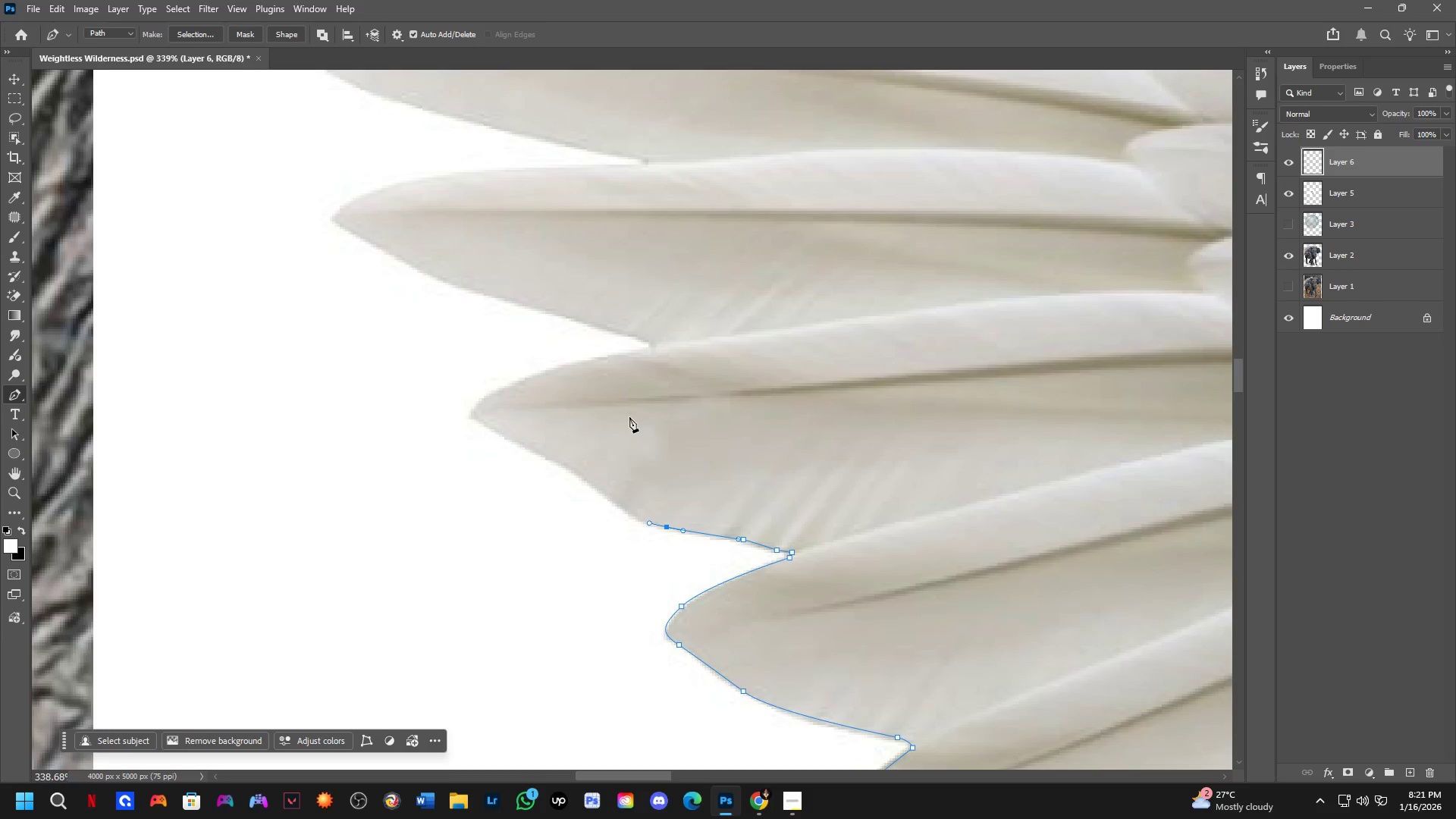 
left_click_drag(start_coordinate=[516, 392], to_coordinate=[562, 433])
 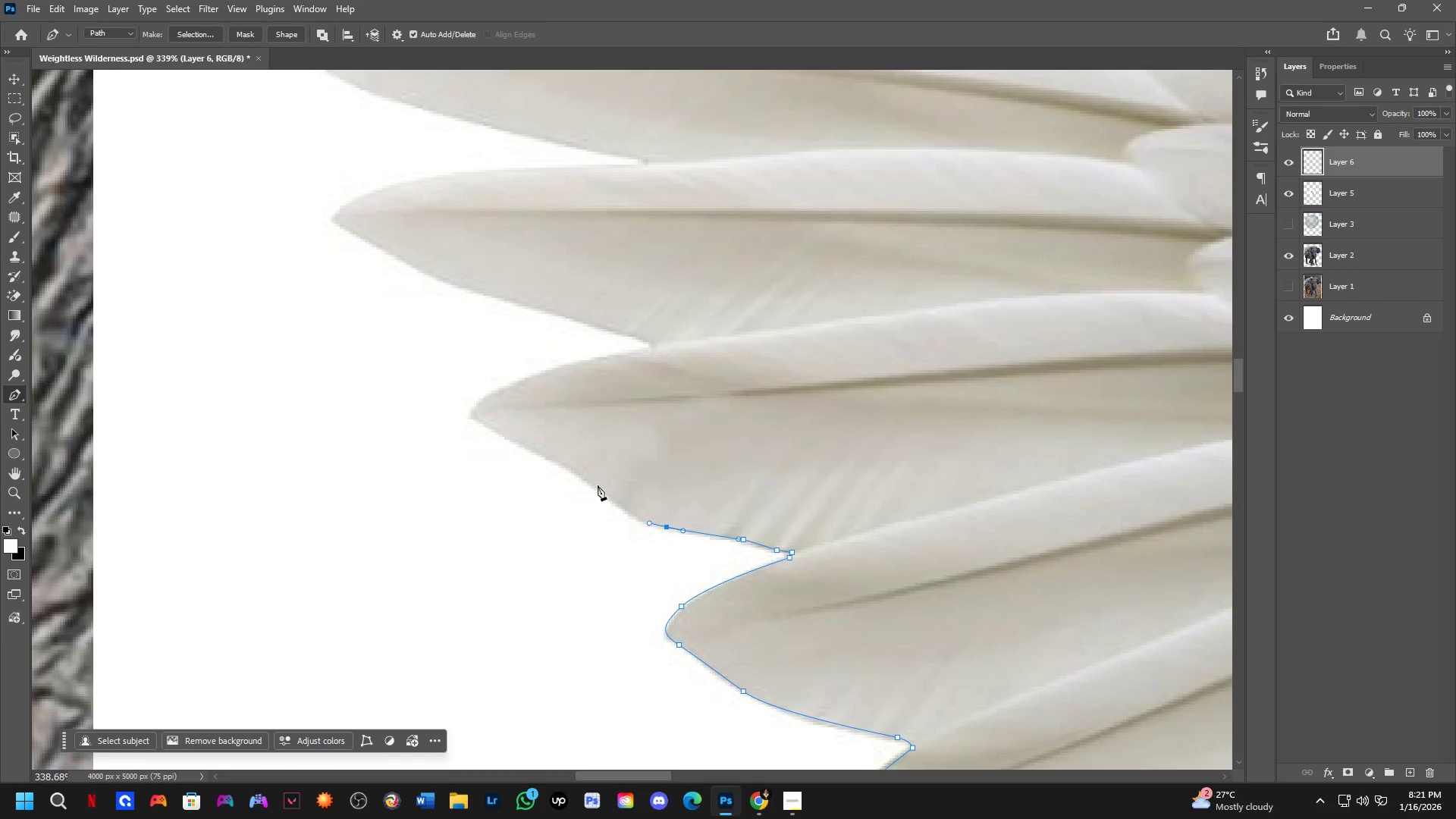 
left_click_drag(start_coordinate=[594, 487], to_coordinate=[555, 458])
 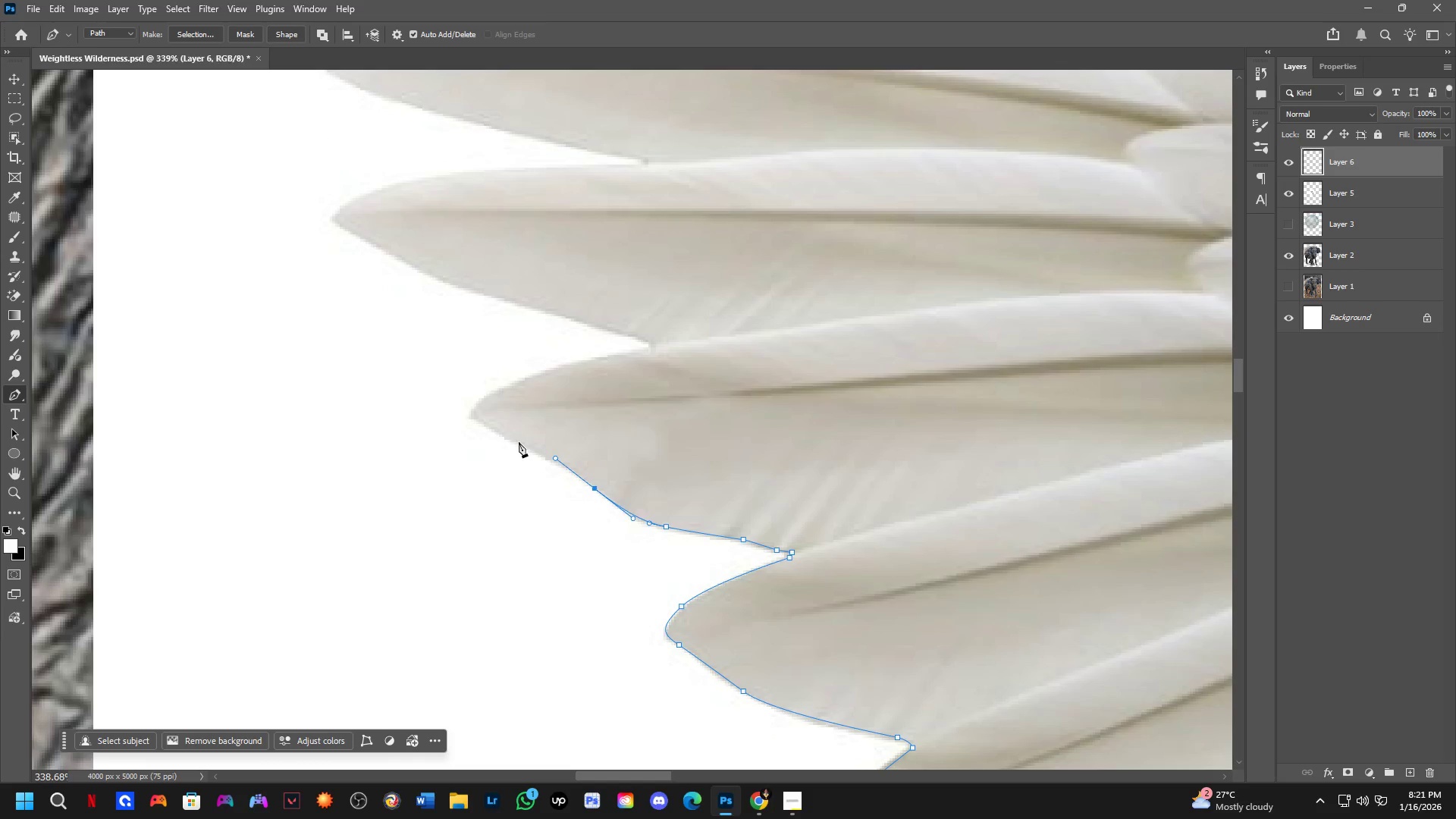 
left_click([518, 442])
 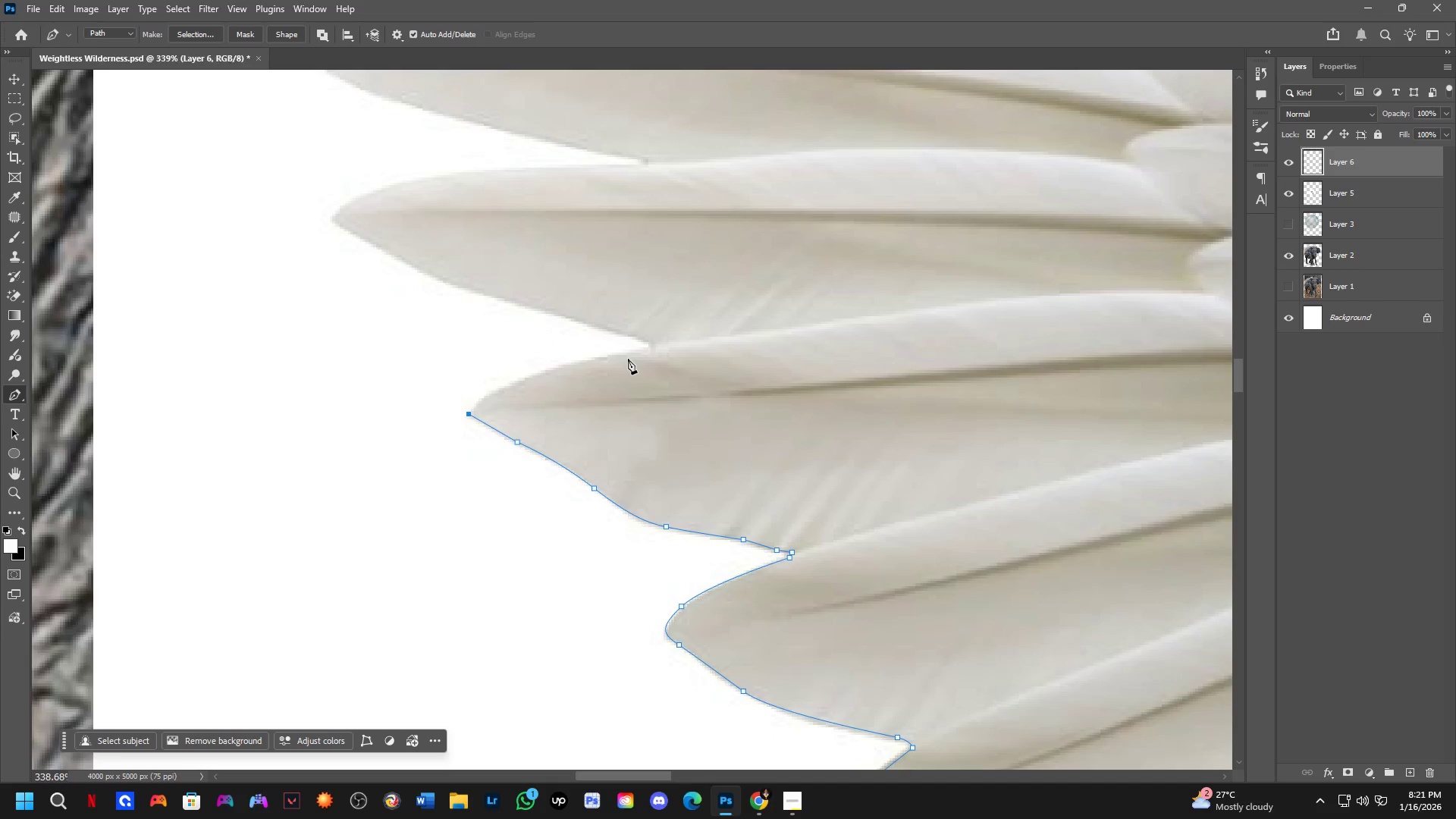 
left_click_drag(start_coordinate=[648, 351], to_coordinate=[811, 335])
 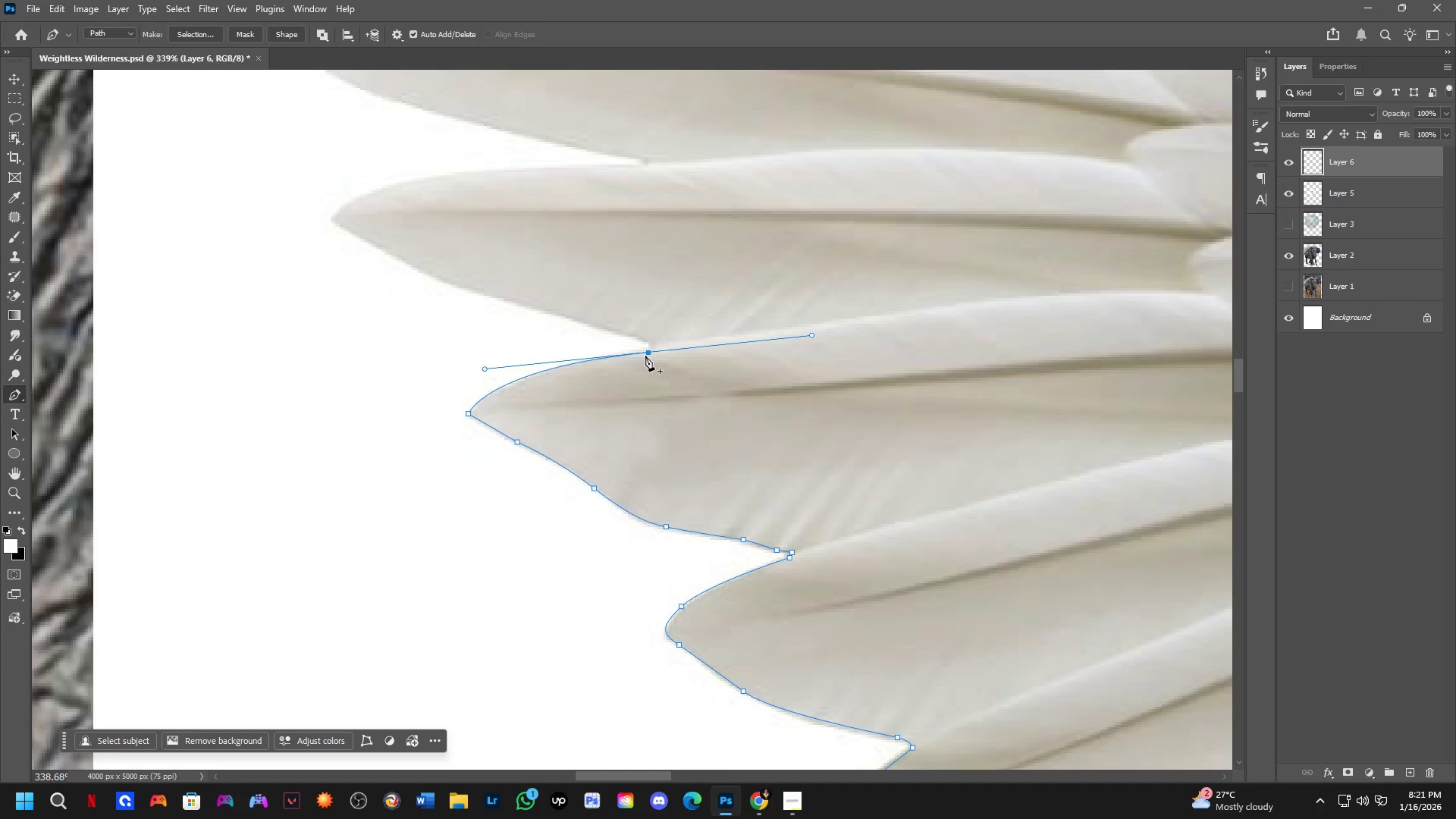 
hold_key(key=AltLeft, duration=0.59)
left_click([647, 353])
 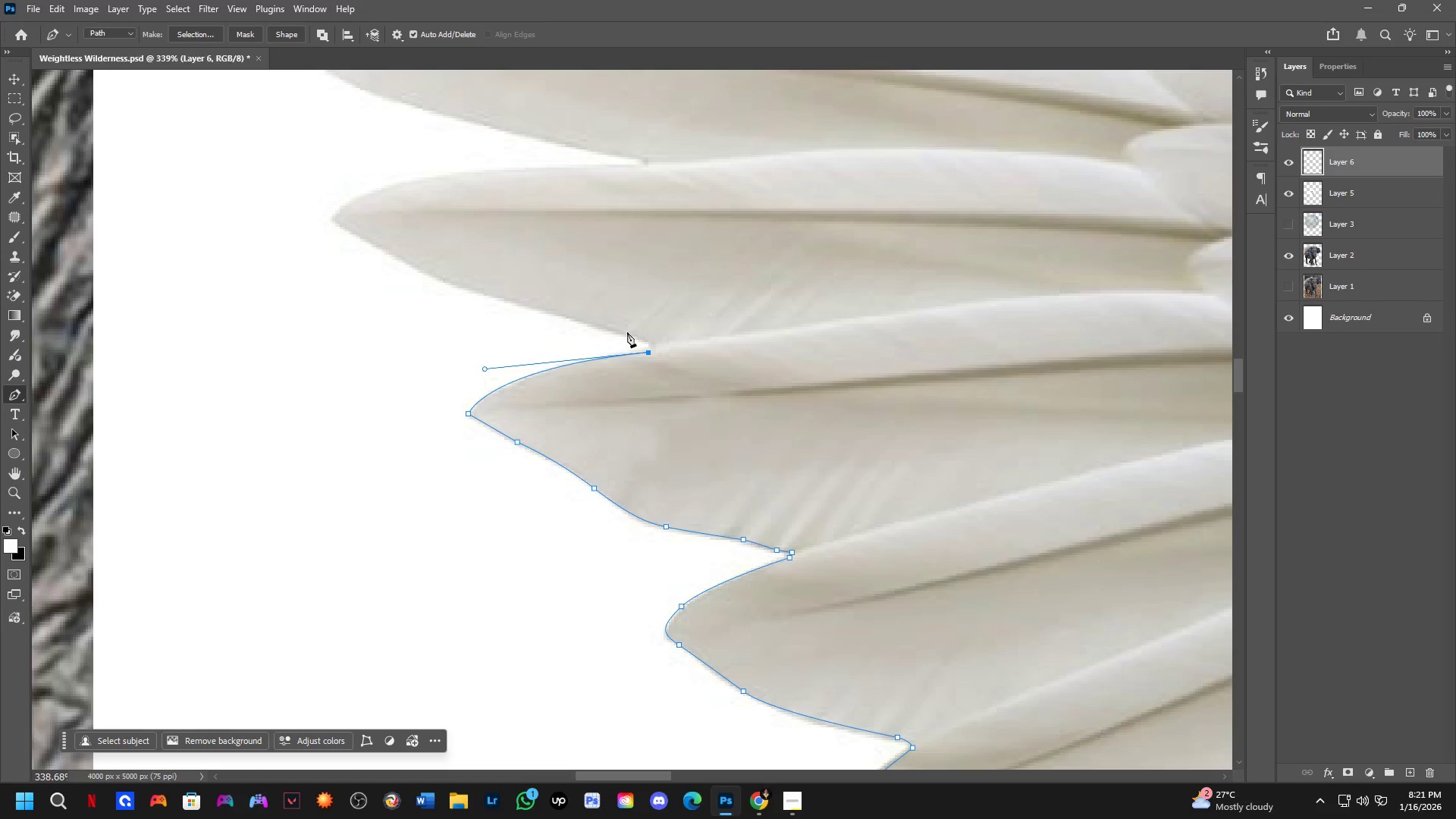 
left_click_drag(start_coordinate=[620, 330], to_coordinate=[568, 310])
 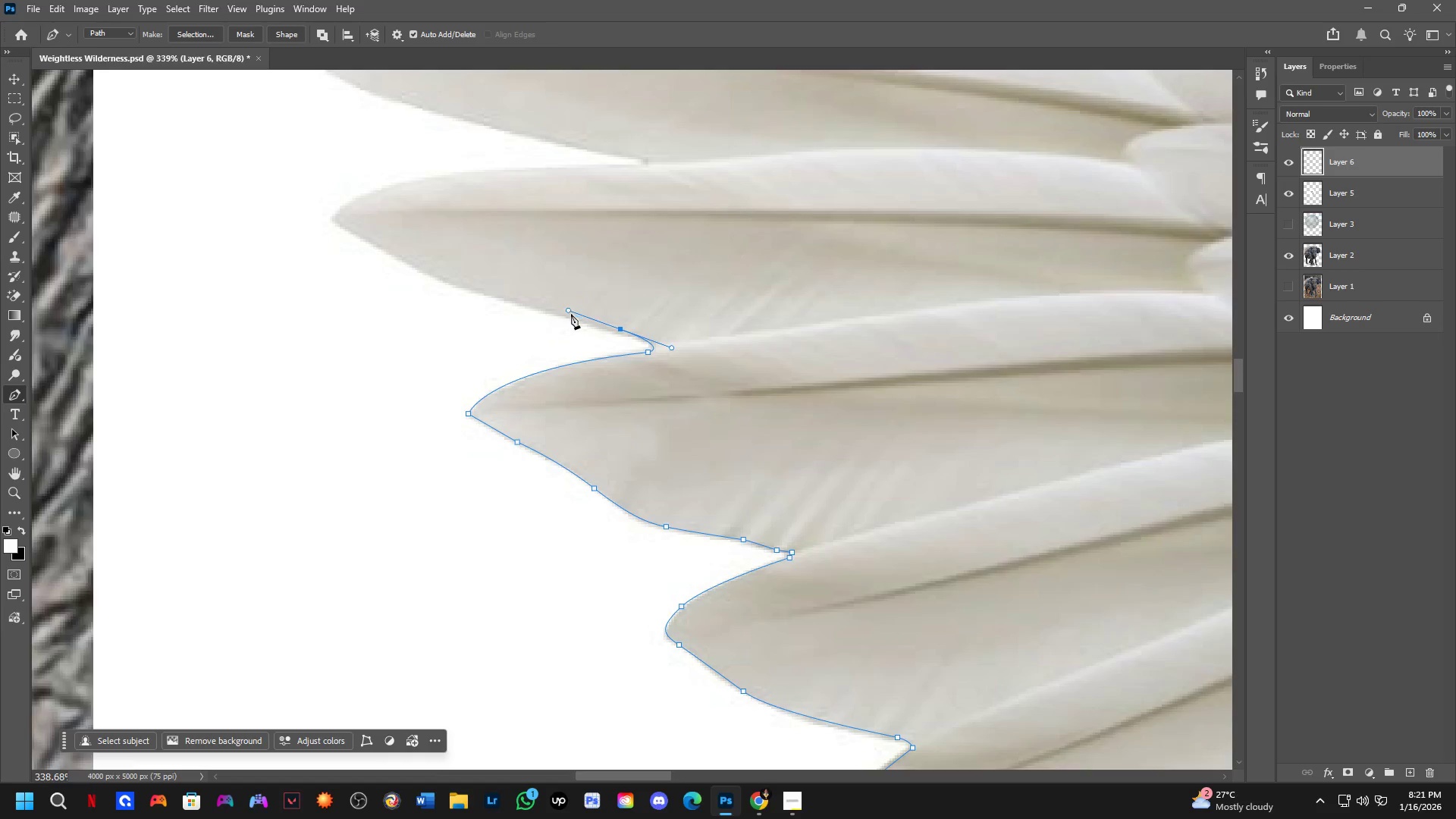 
hold_key(key=Space, duration=0.55)
 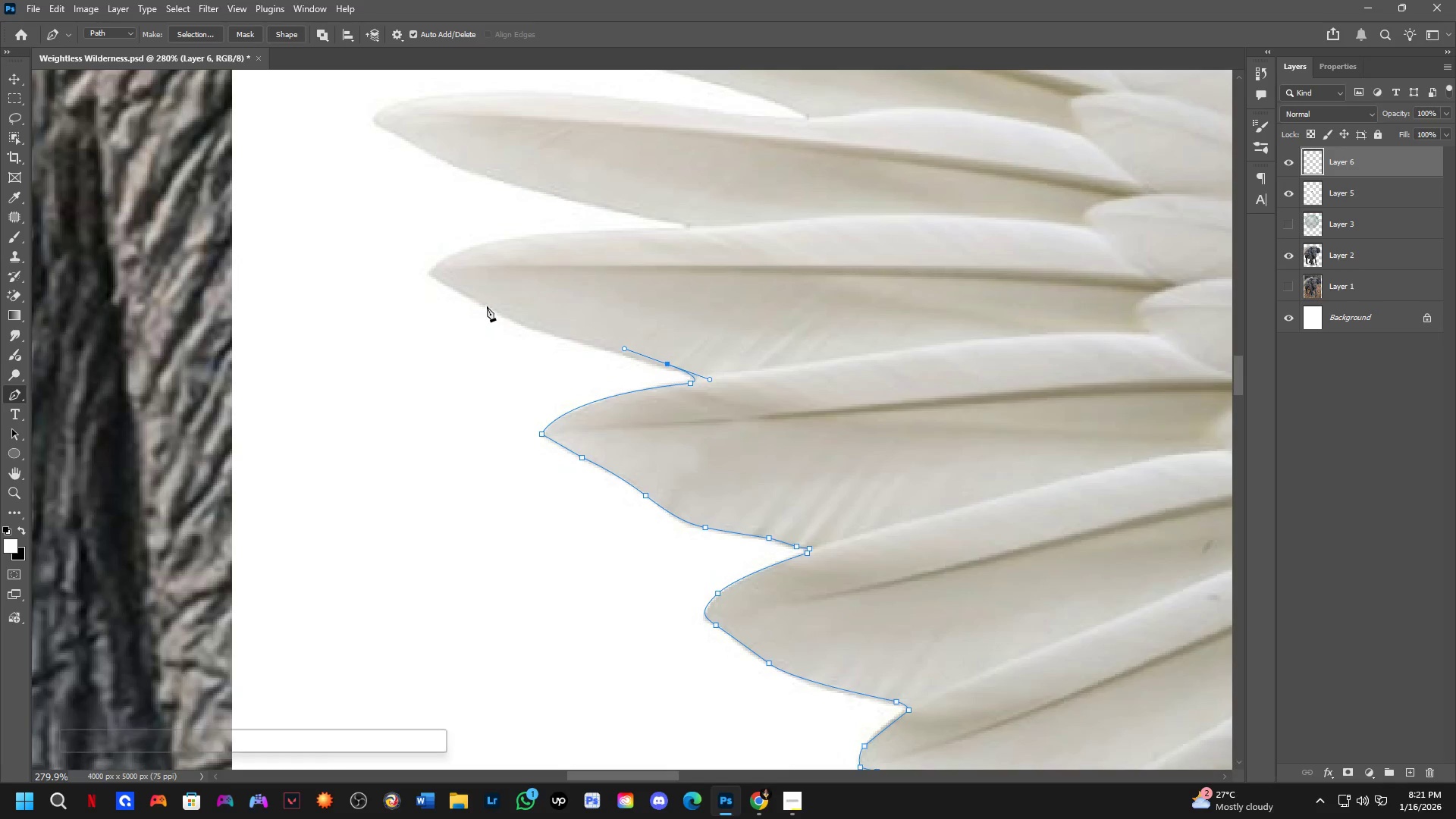 
scroll: coordinate [571, 315], scroll_direction: down, amount: 2.0
 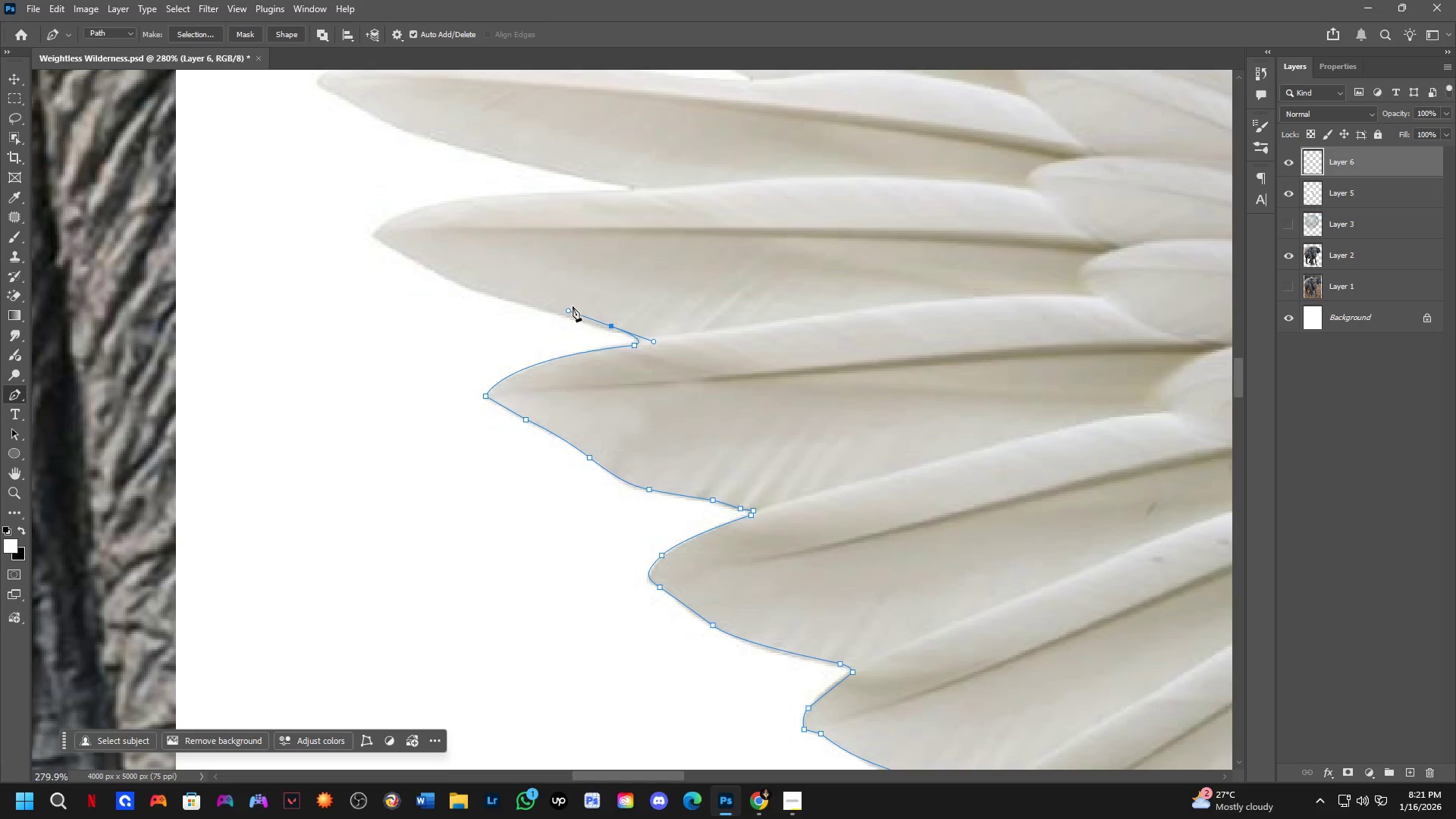 
left_click_drag(start_coordinate=[554, 279], to_coordinate=[610, 317])
 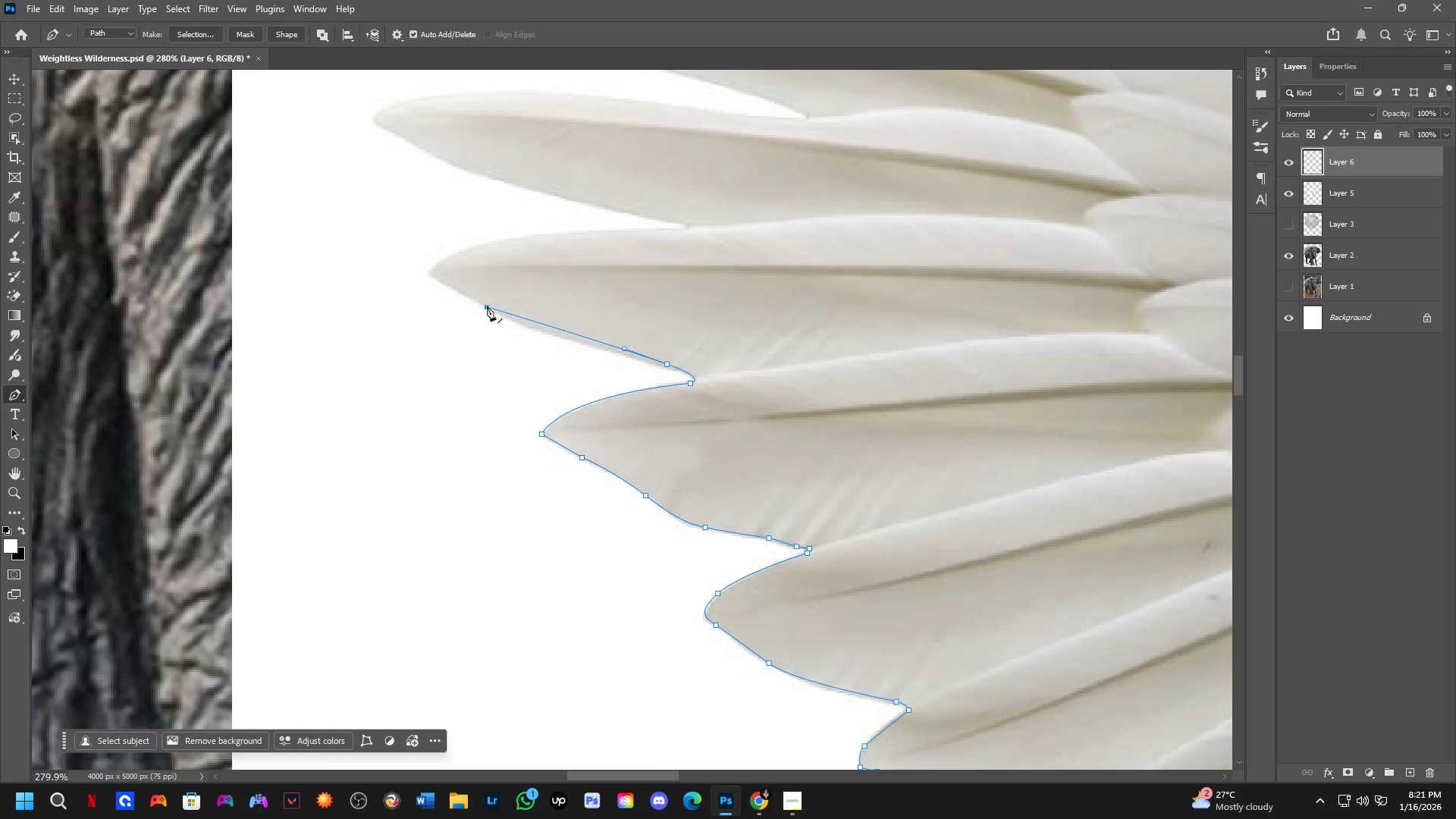 
key(Control+ControlLeft)
 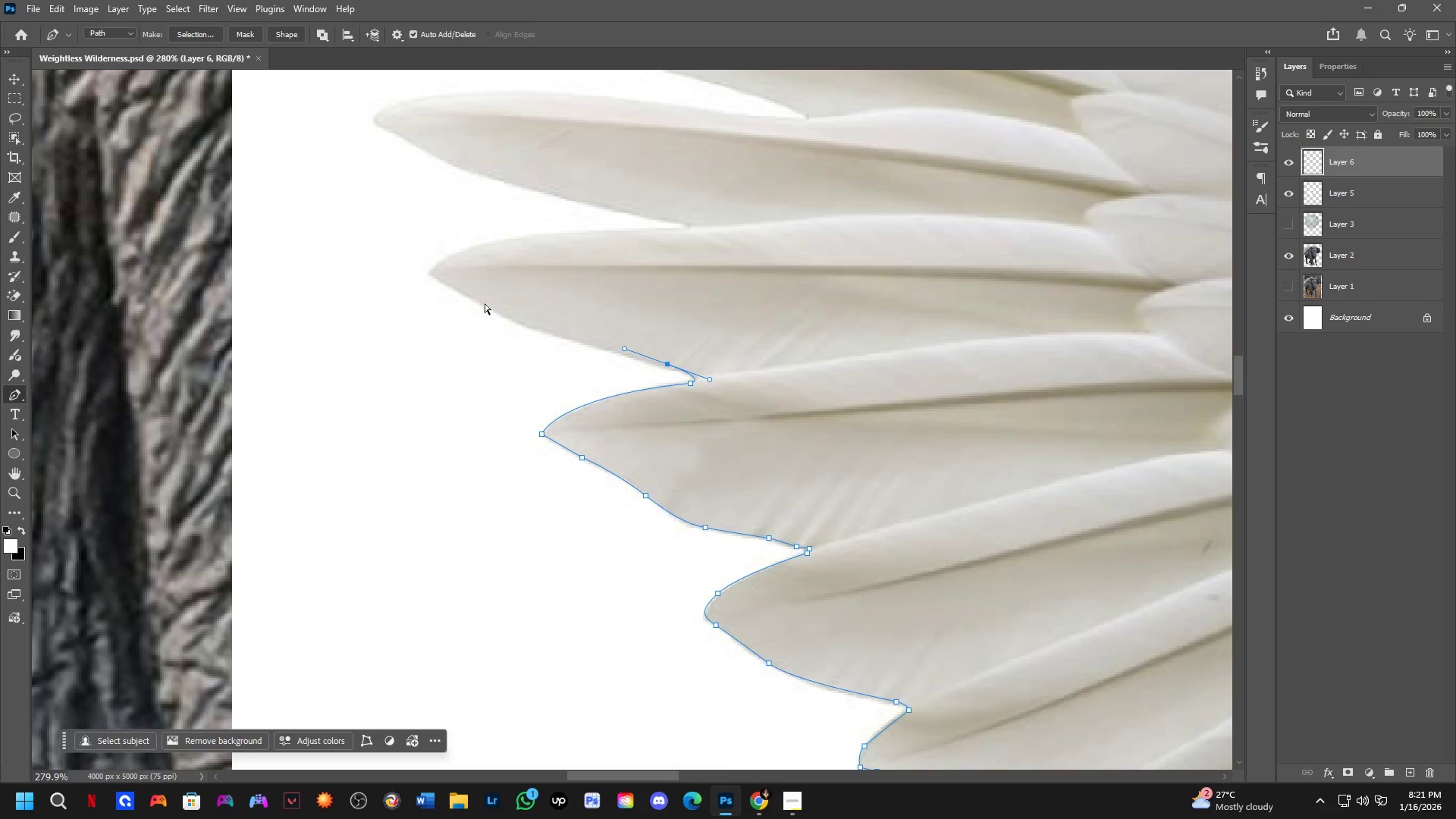 
key(Control+Z)
 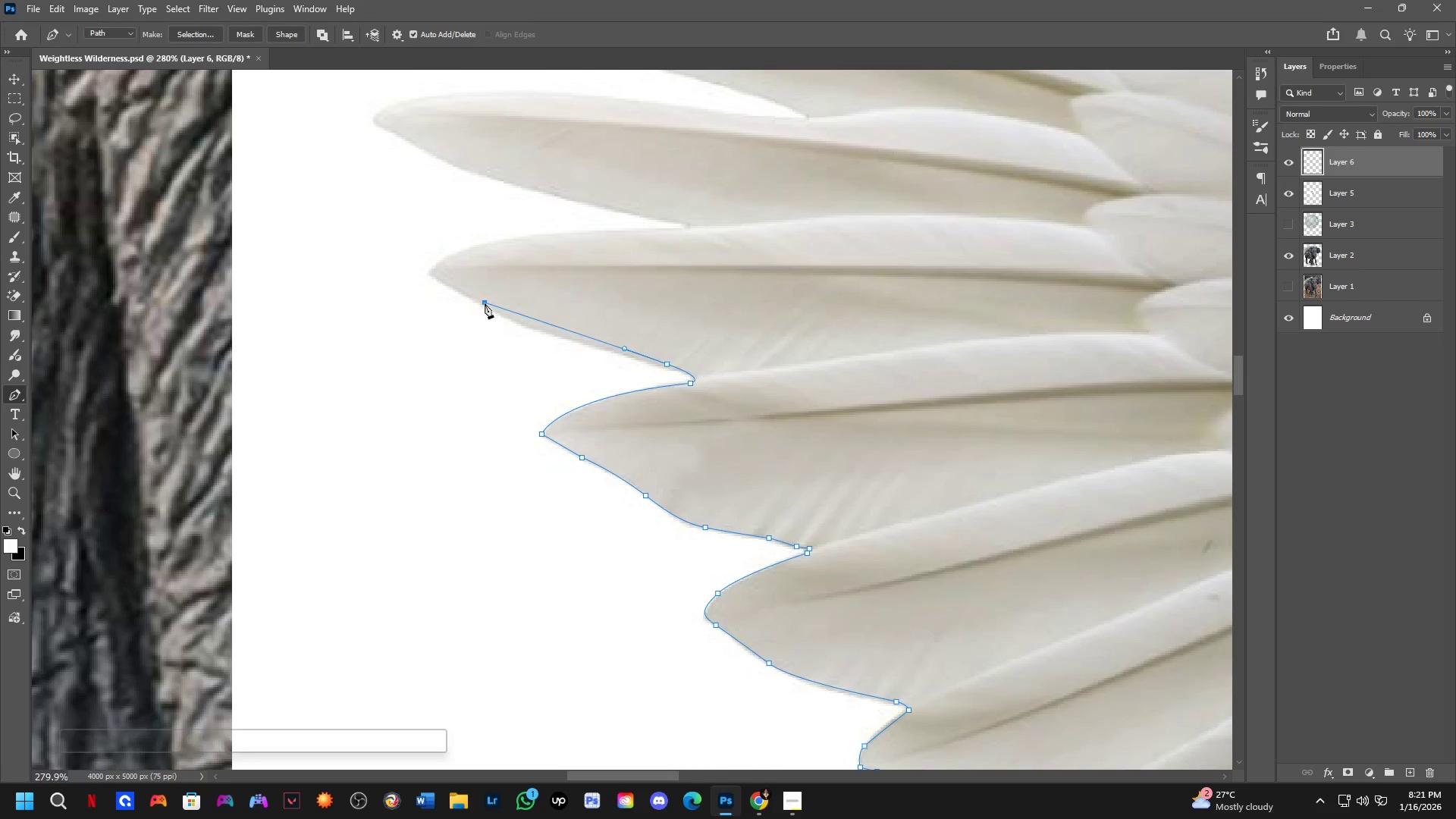 
left_click_drag(start_coordinate=[485, 303], to_coordinate=[462, 280])
 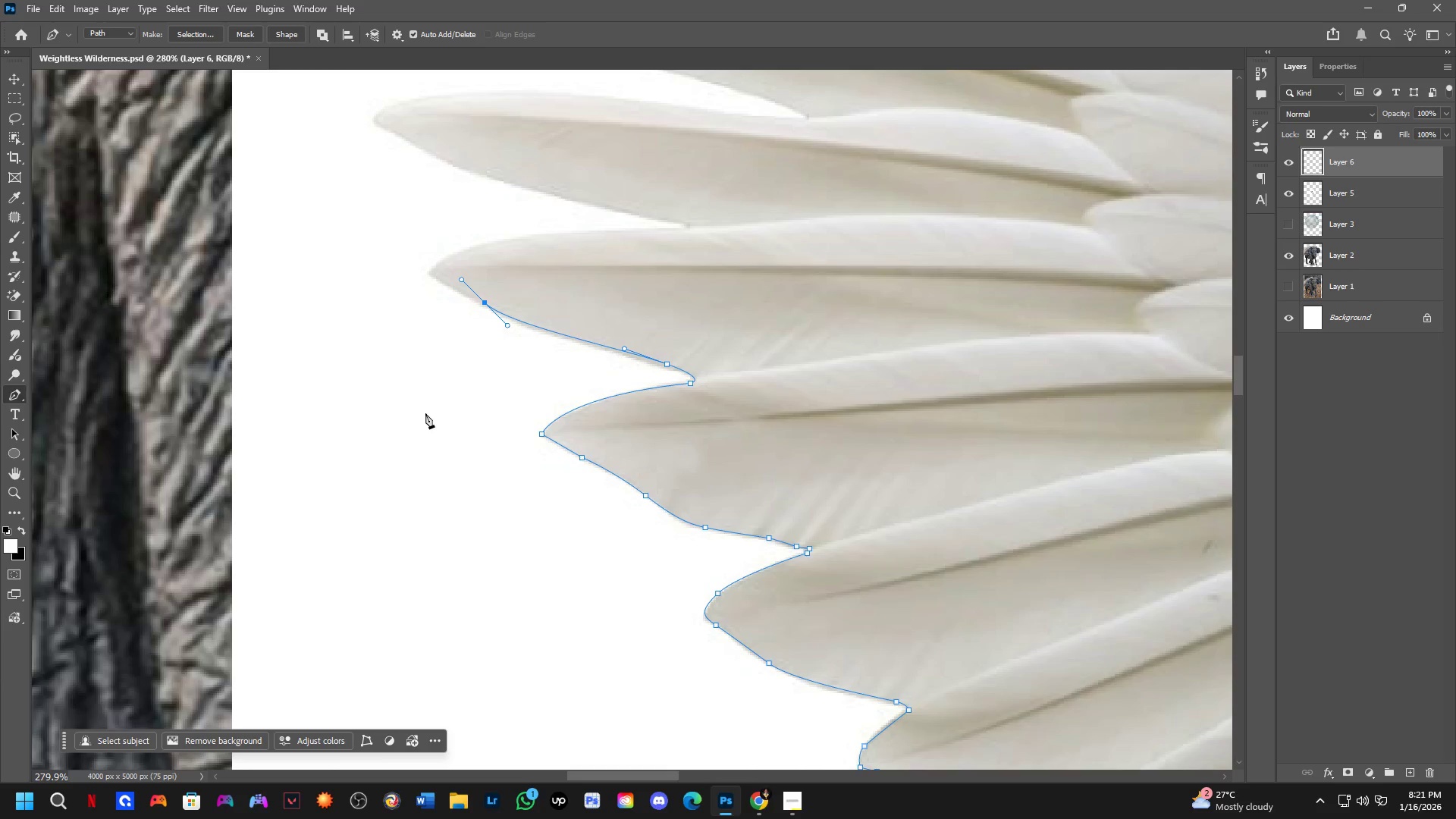 
wait(5.77)
 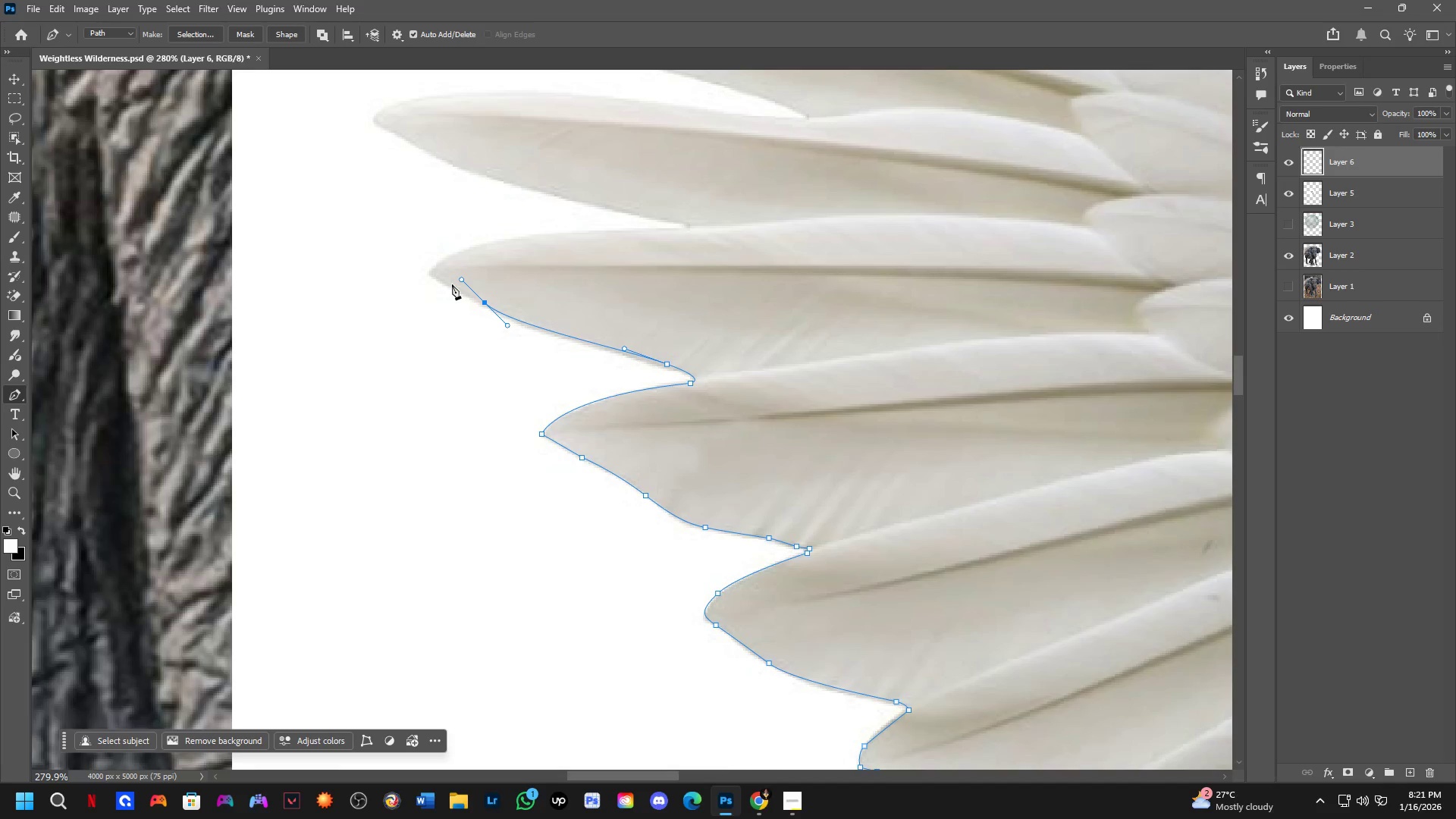 
scroll: coordinate [444, 281], scroll_direction: up, amount: 8.0
 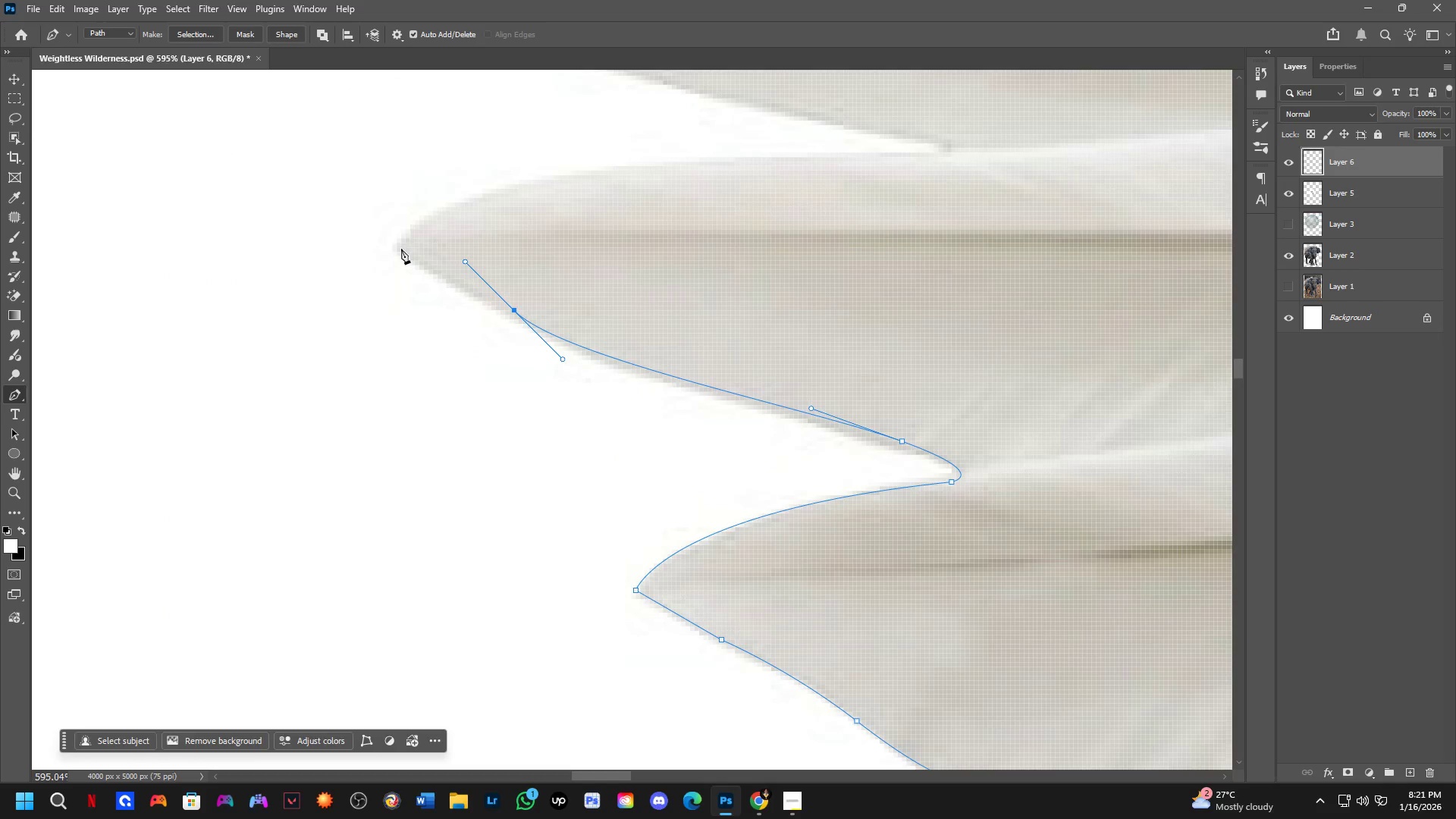 
left_click([401, 249])
 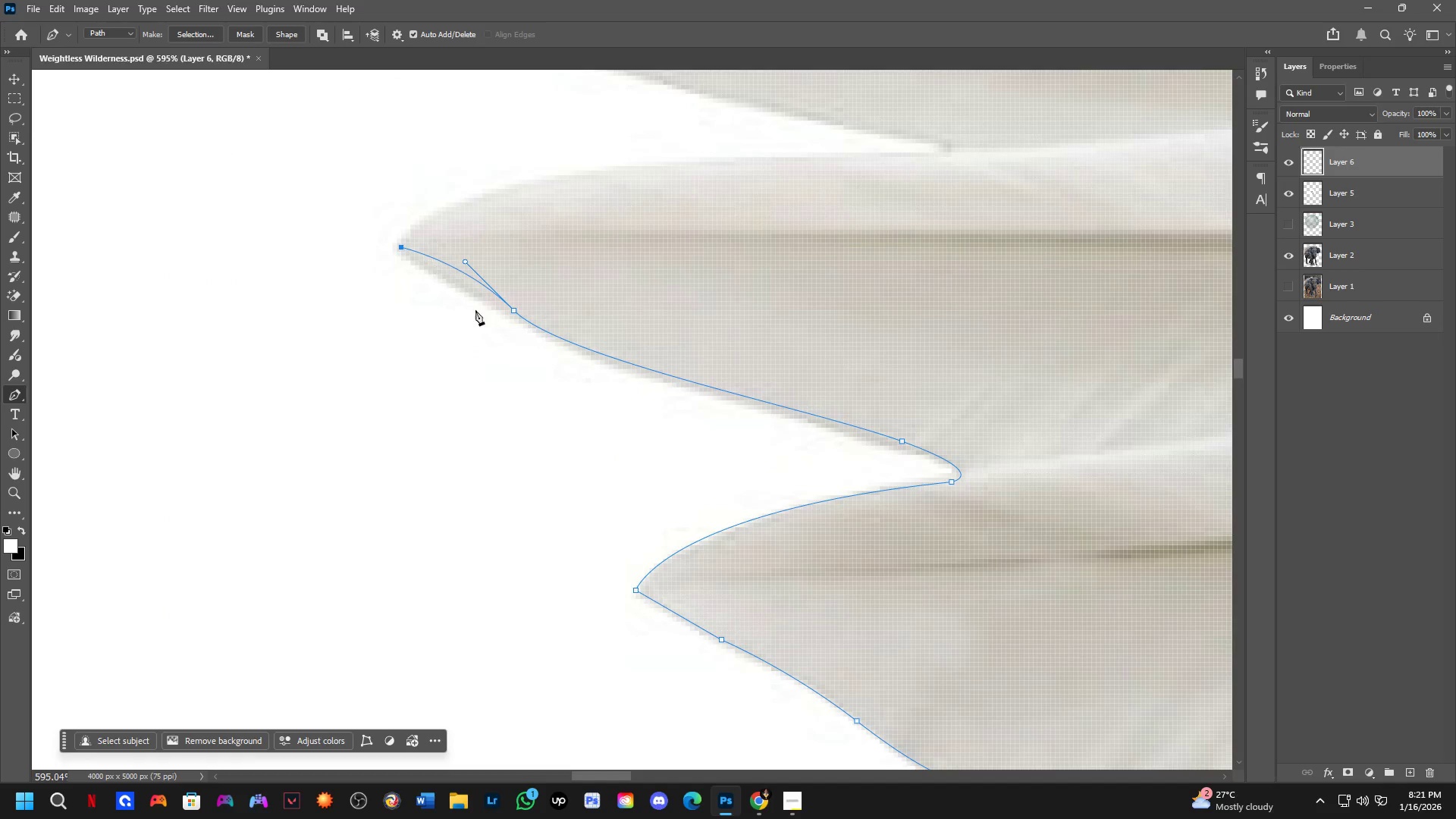 
key(Control+ControlLeft)
 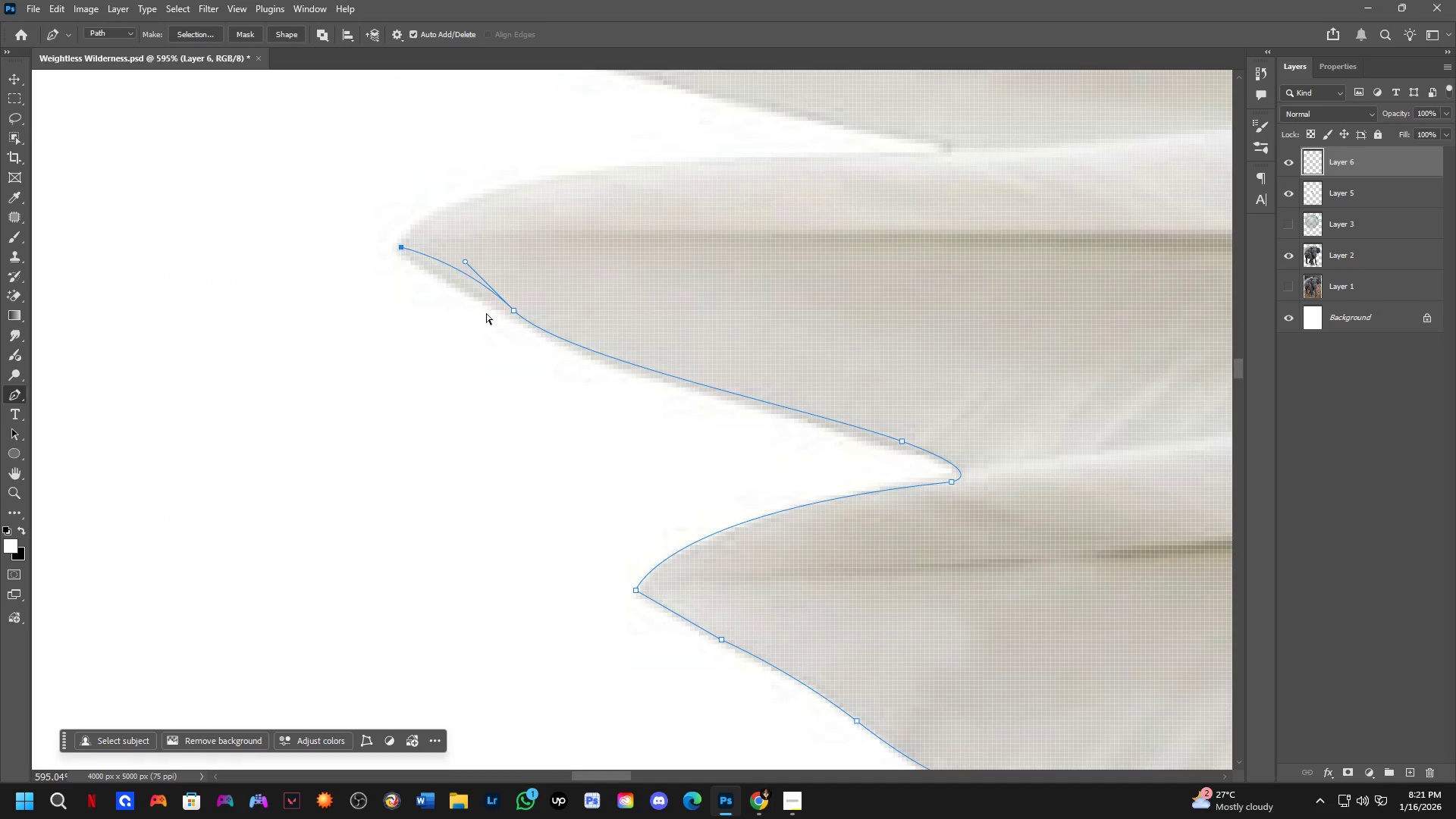 
key(Control+Z)
 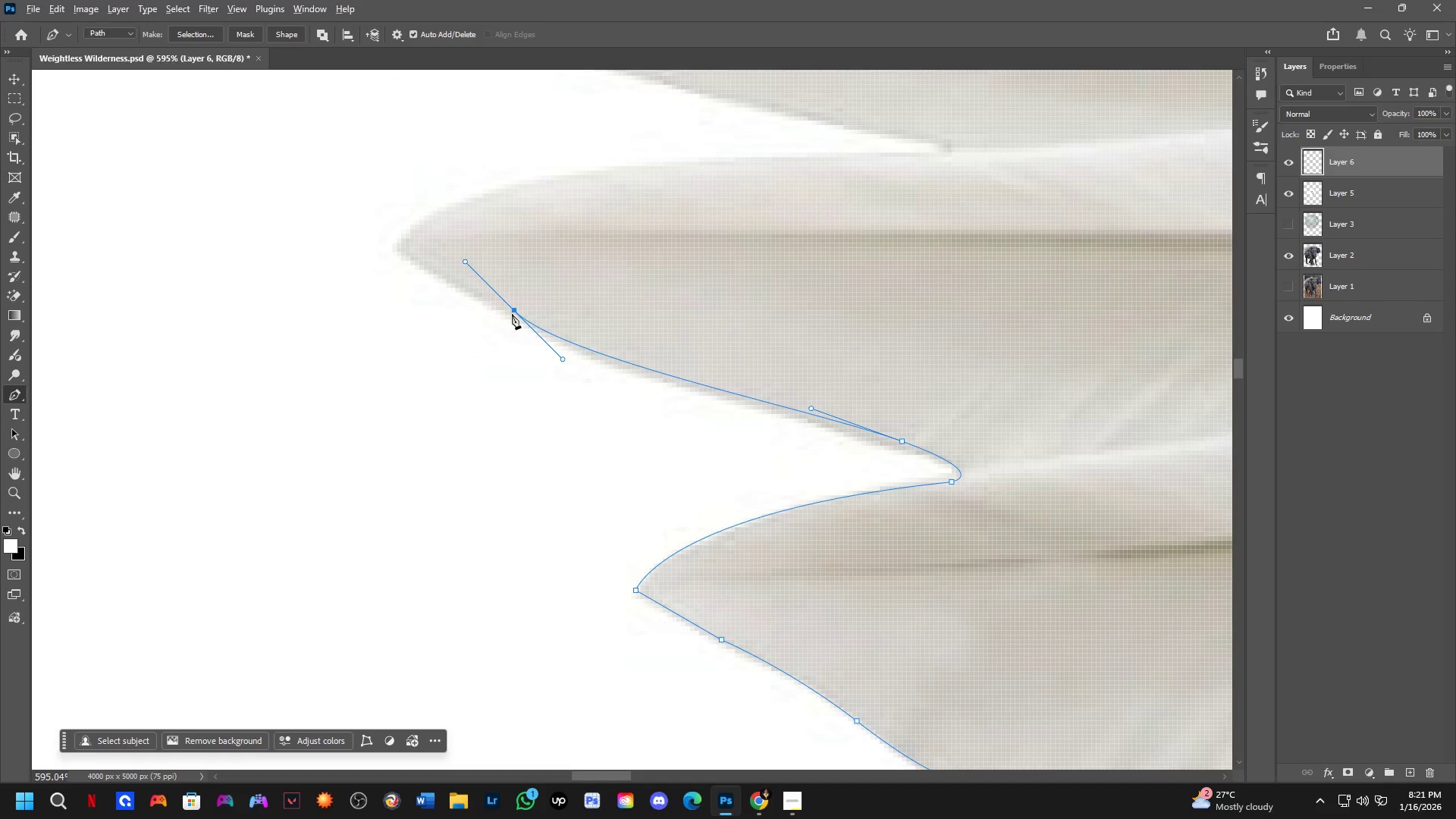 
hold_key(key=AltLeft, duration=0.58)
left_click([515, 310])
 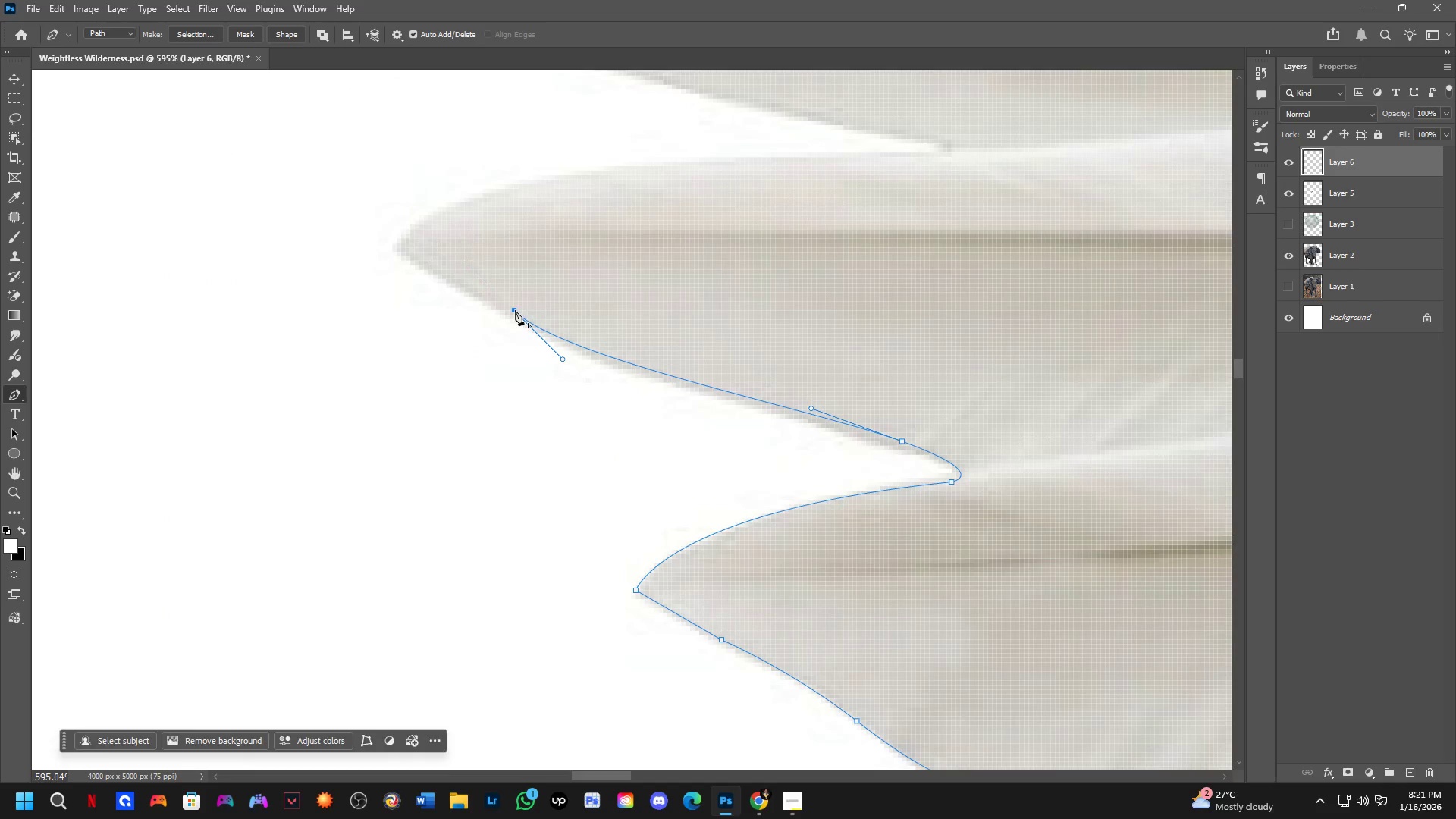 
left_click_drag(start_coordinate=[410, 256], to_coordinate=[400, 244])
 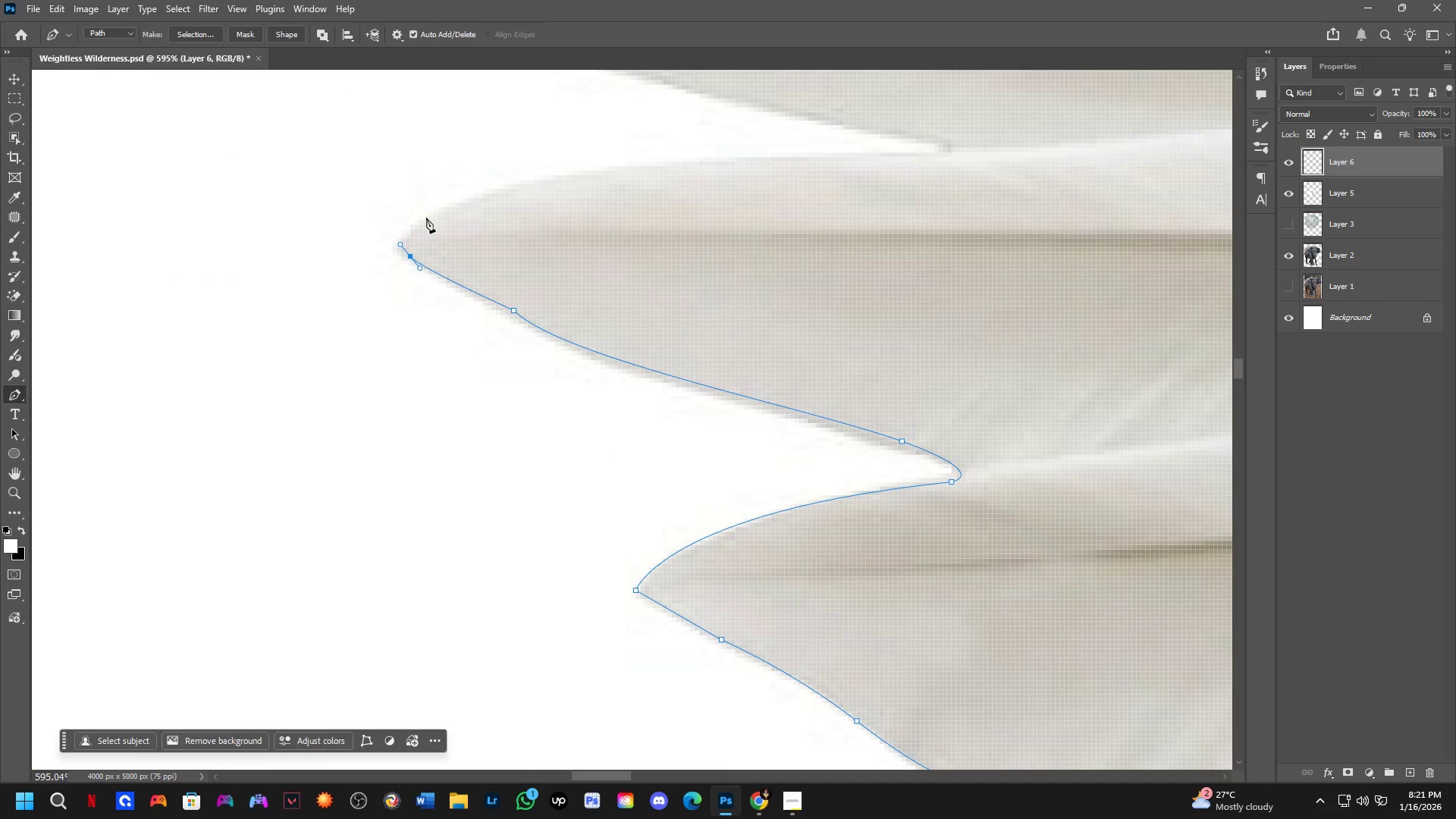 
left_click_drag(start_coordinate=[432, 215], to_coordinate=[463, 205])
 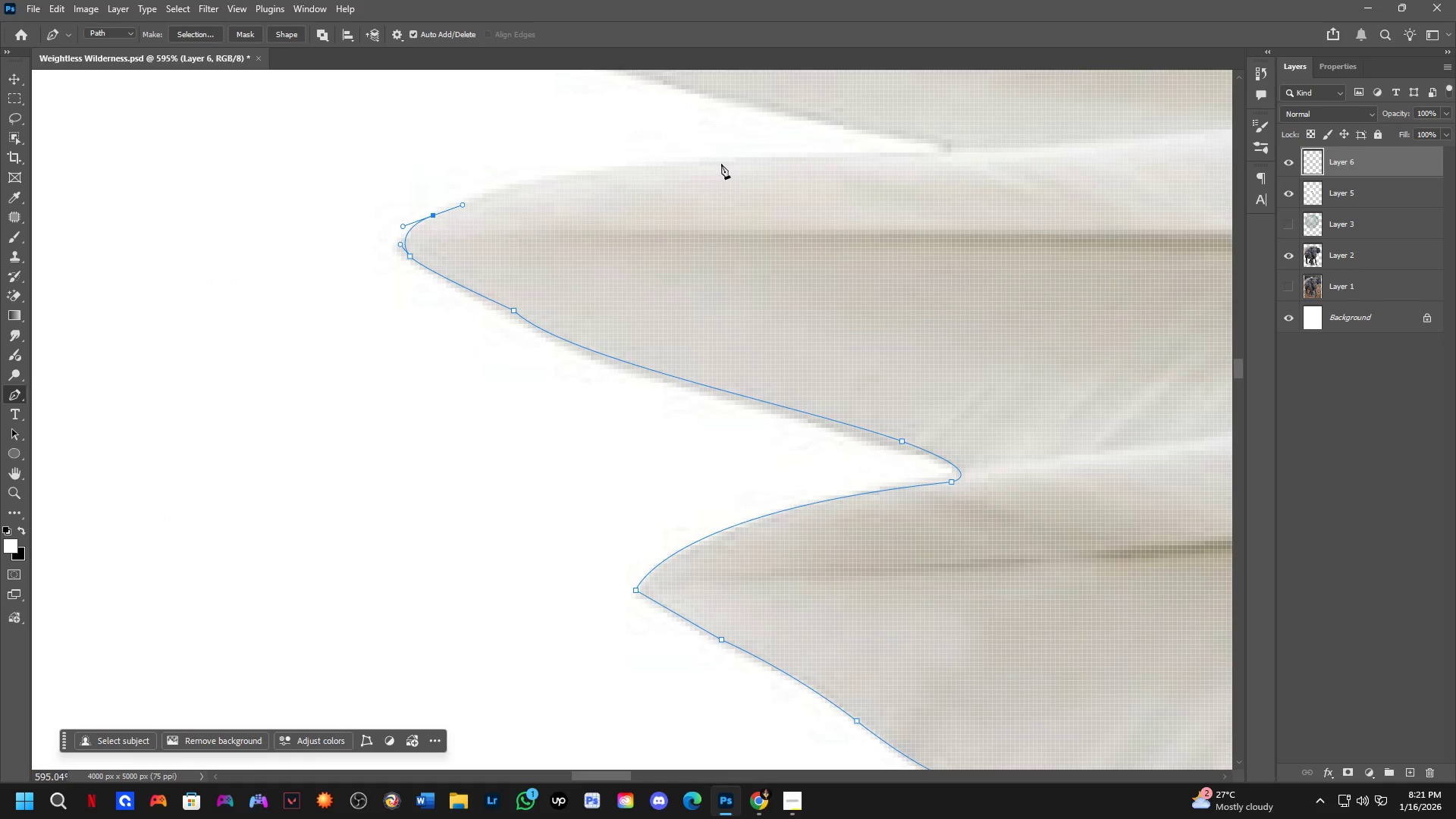 
left_click_drag(start_coordinate=[725, 160], to_coordinate=[890, 174])
 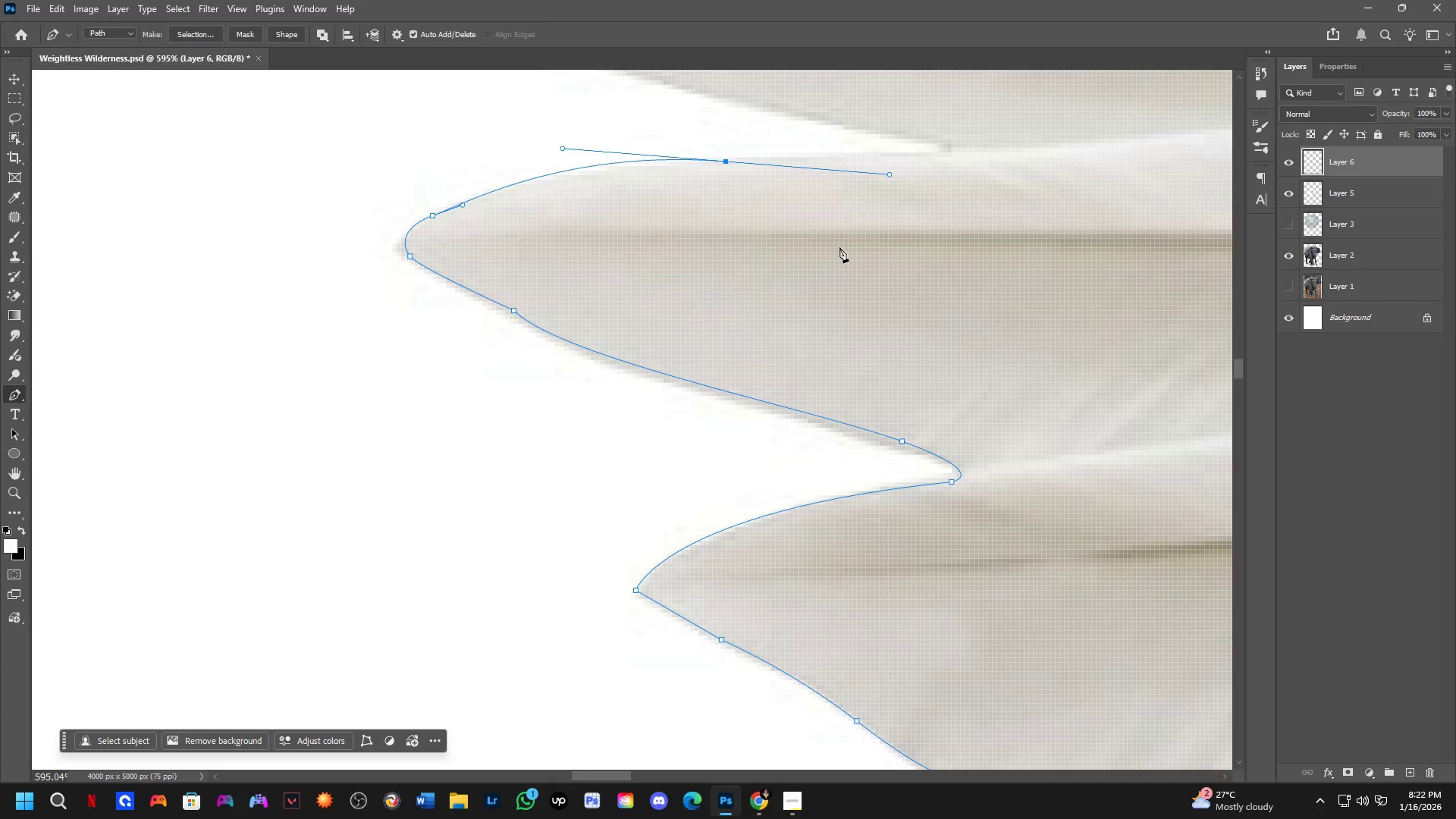 
wait(22.17)
 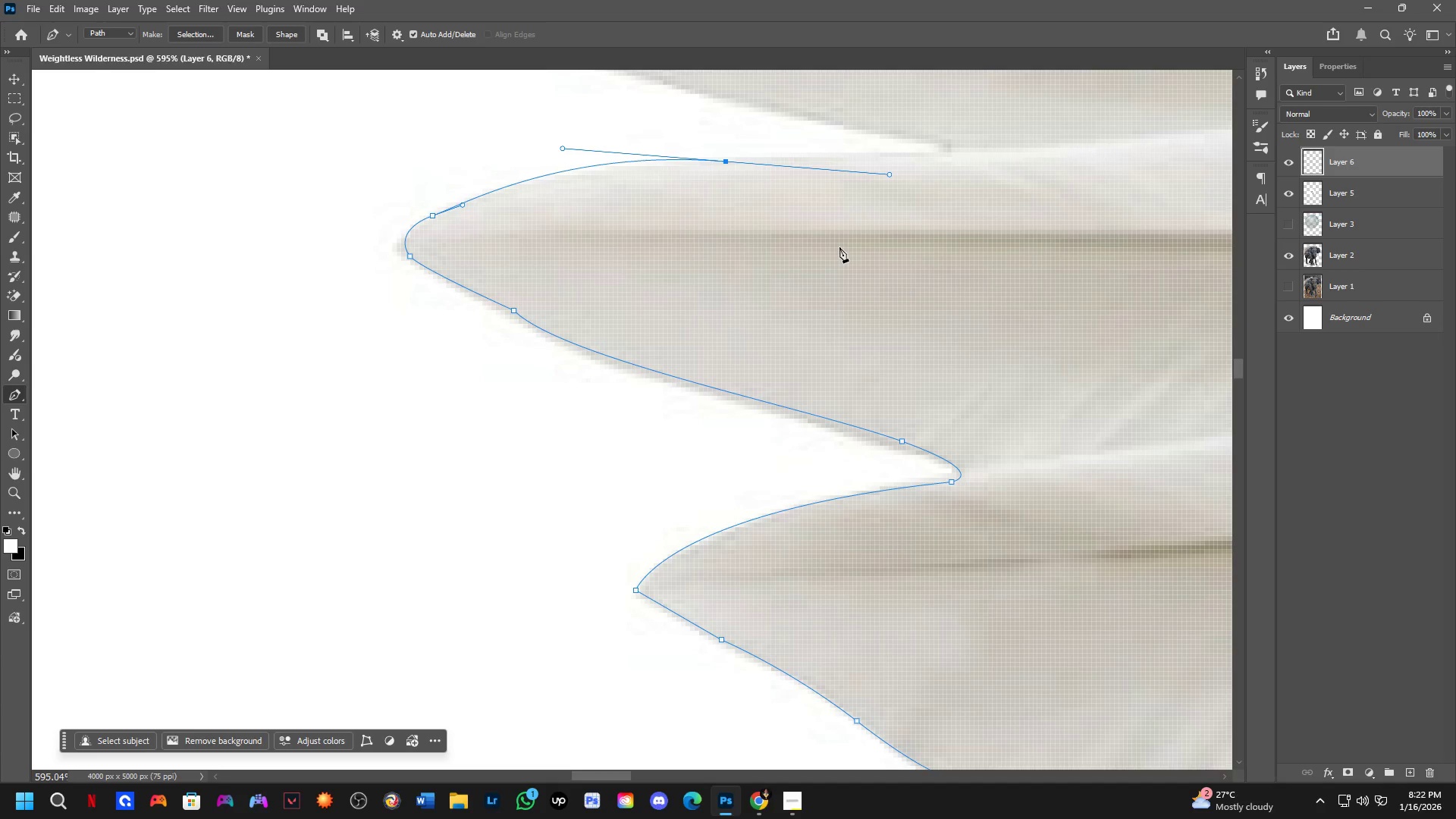 
scroll: coordinate [764, 421], scroll_direction: down, amount: 21.0
 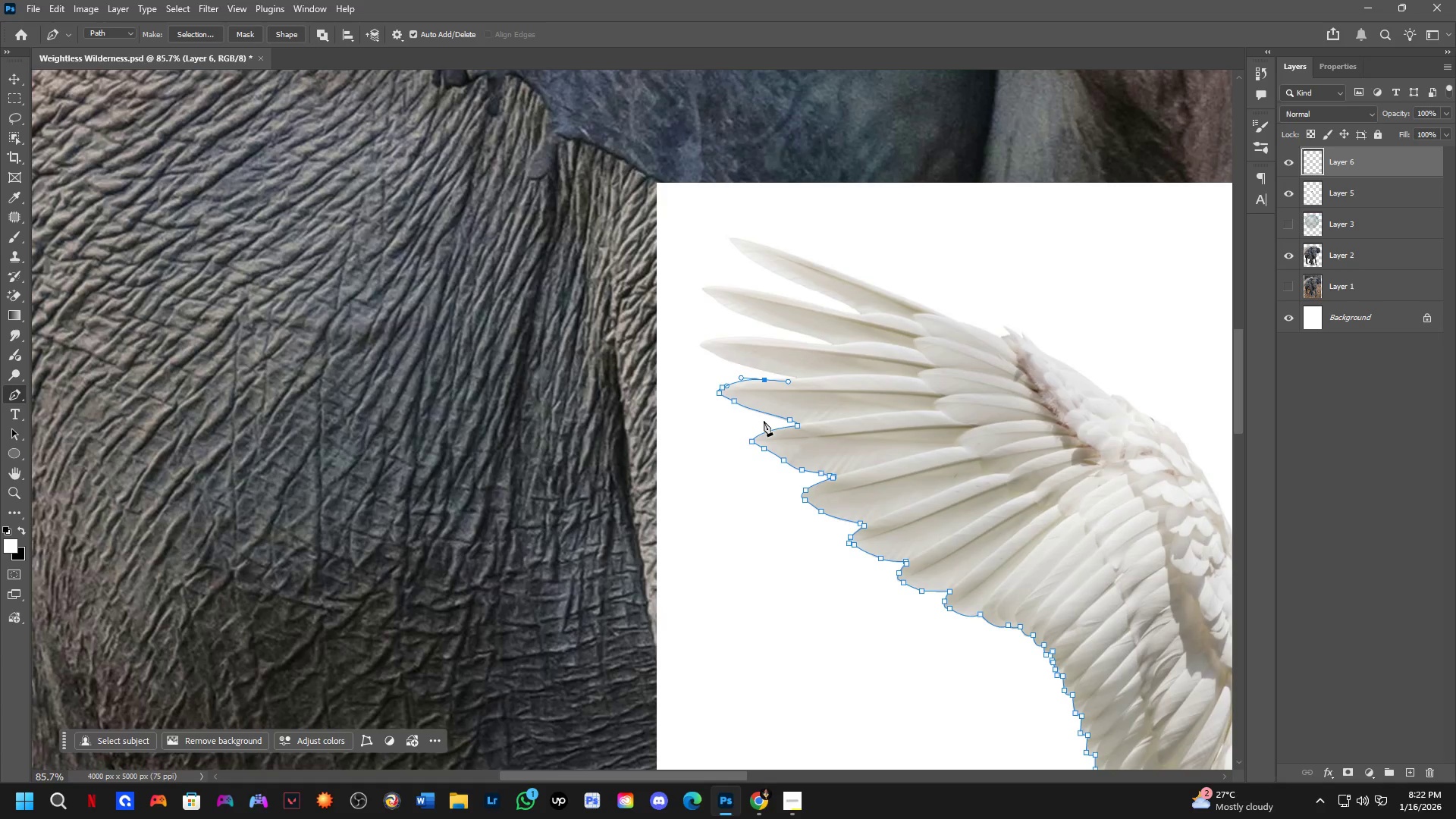 
wait(14.17)
 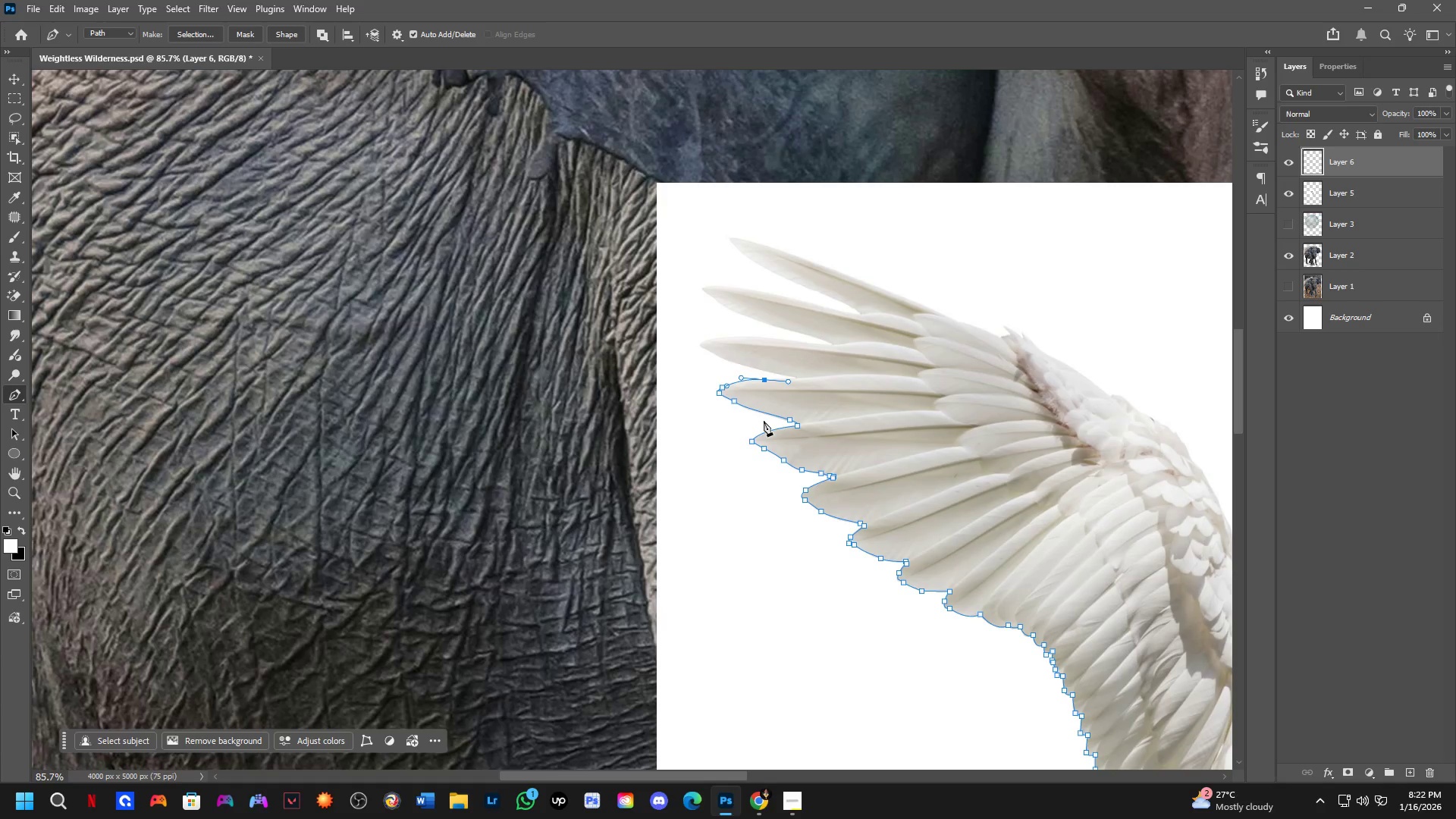 
key(Shift+ShiftLeft)
 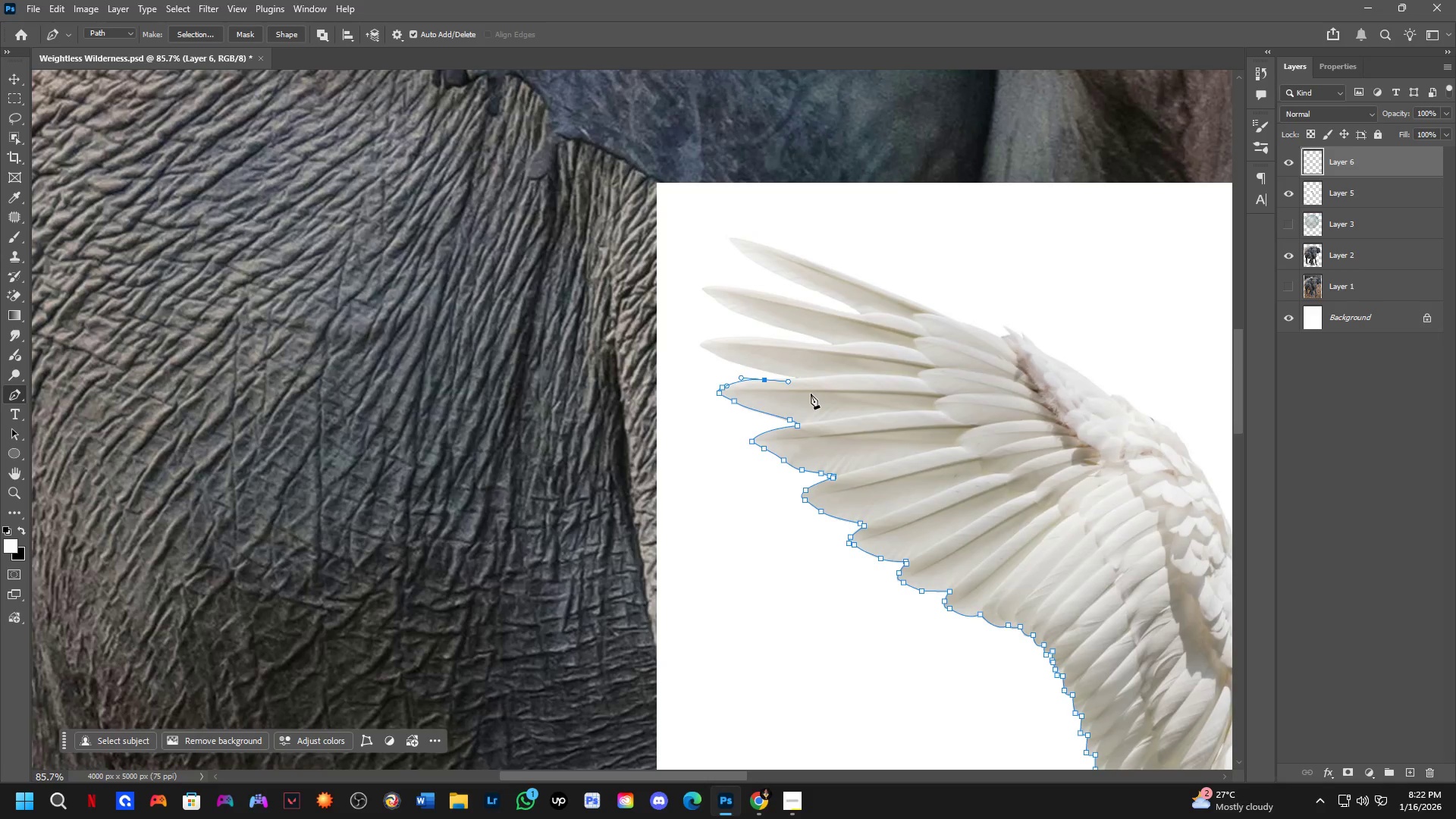 
hold_key(key=ShiftLeft, duration=0.47)
 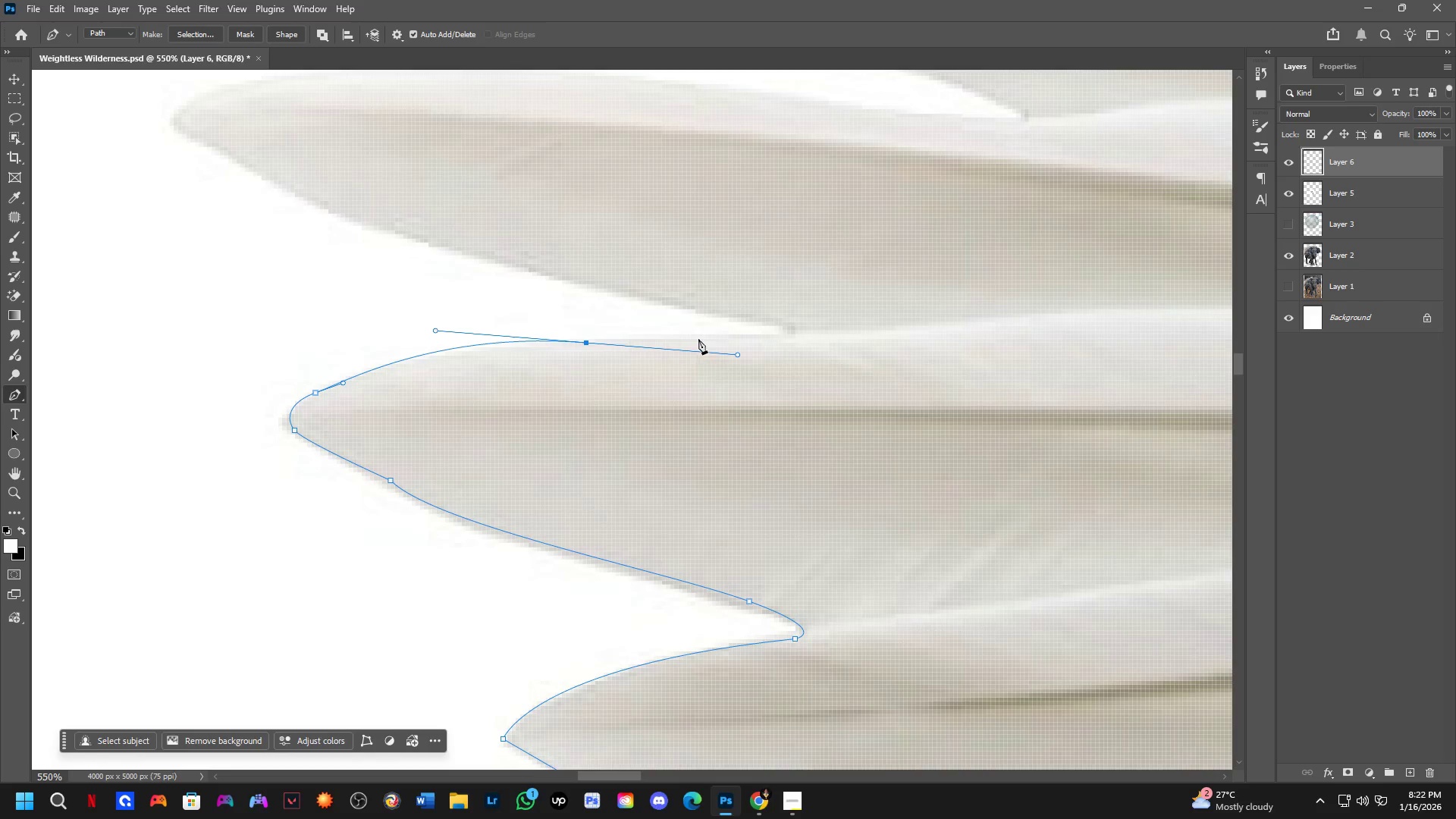 
scroll: coordinate [726, 315], scroll_direction: up, amount: 11.0
 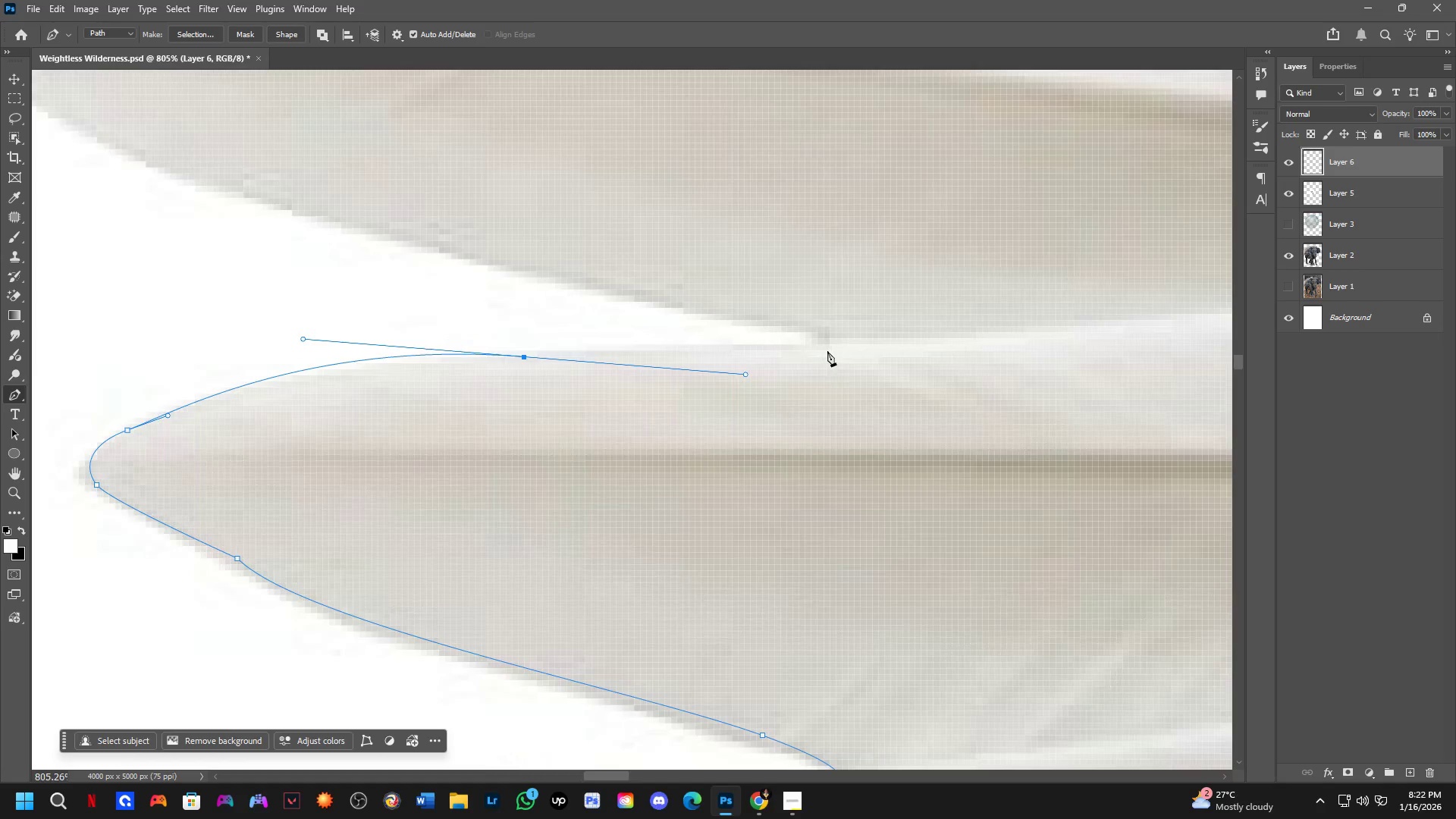 
left_click([830, 350])
 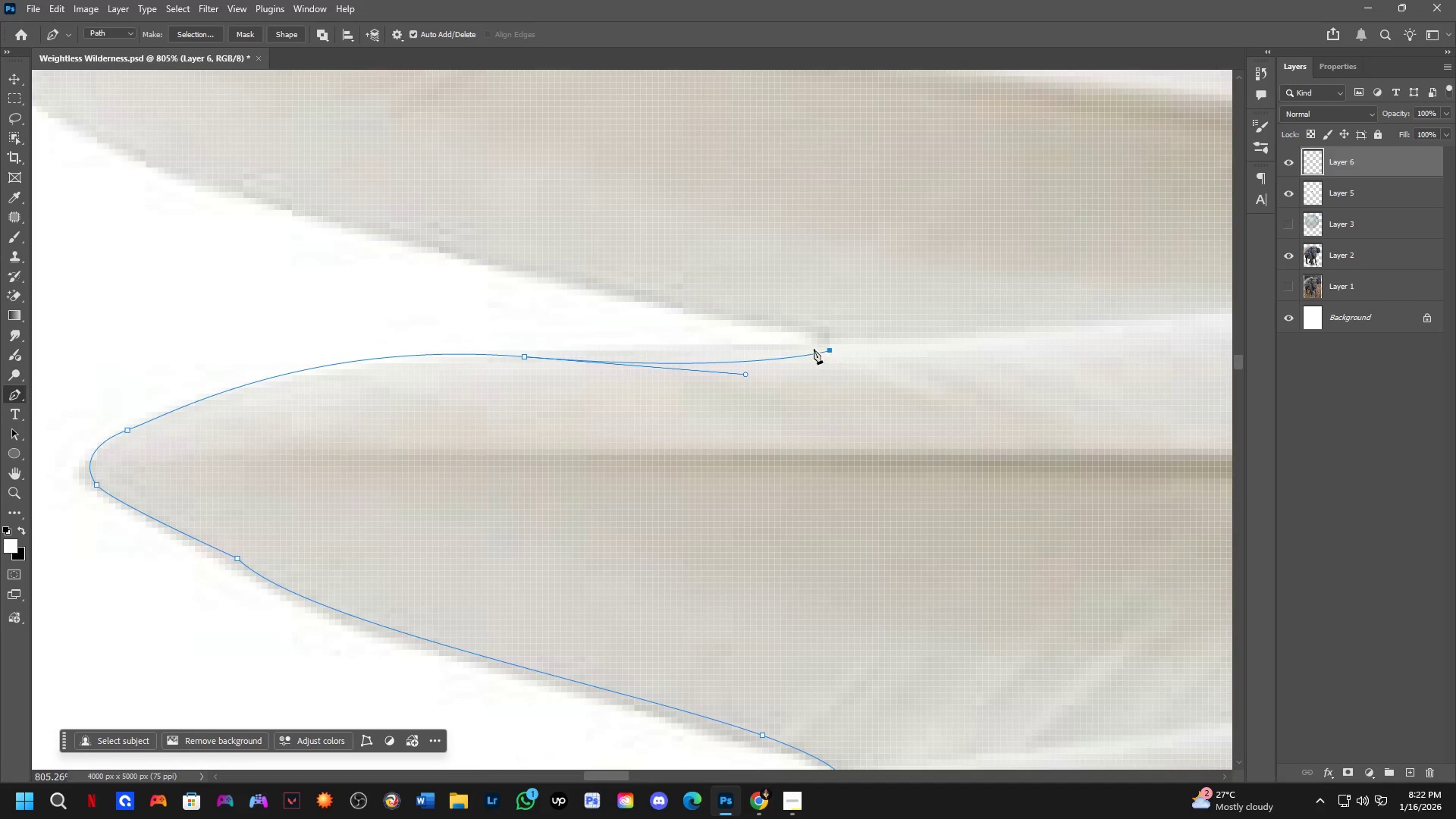 
key(Control+ControlLeft)
 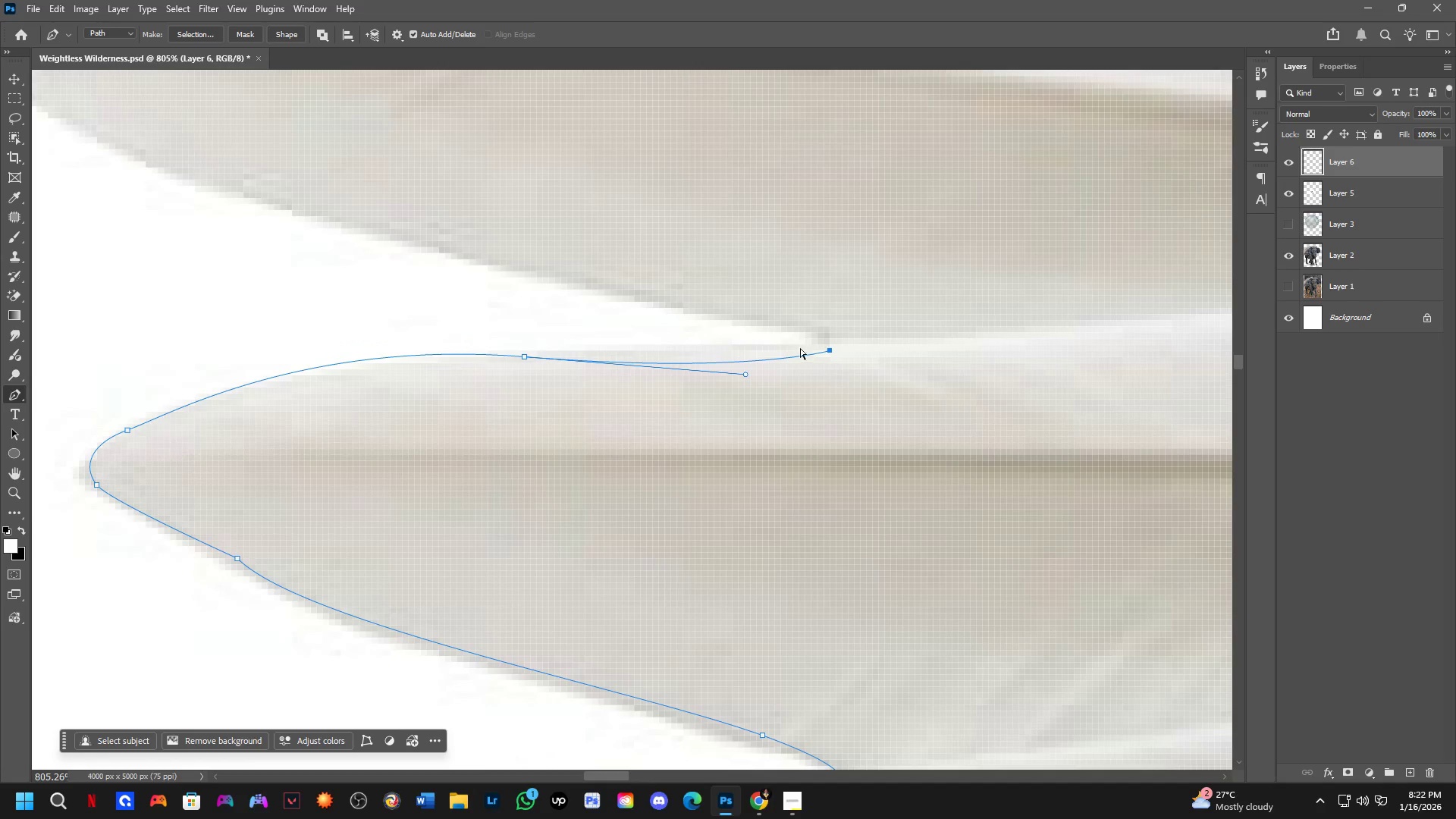 
key(Control+Z)
 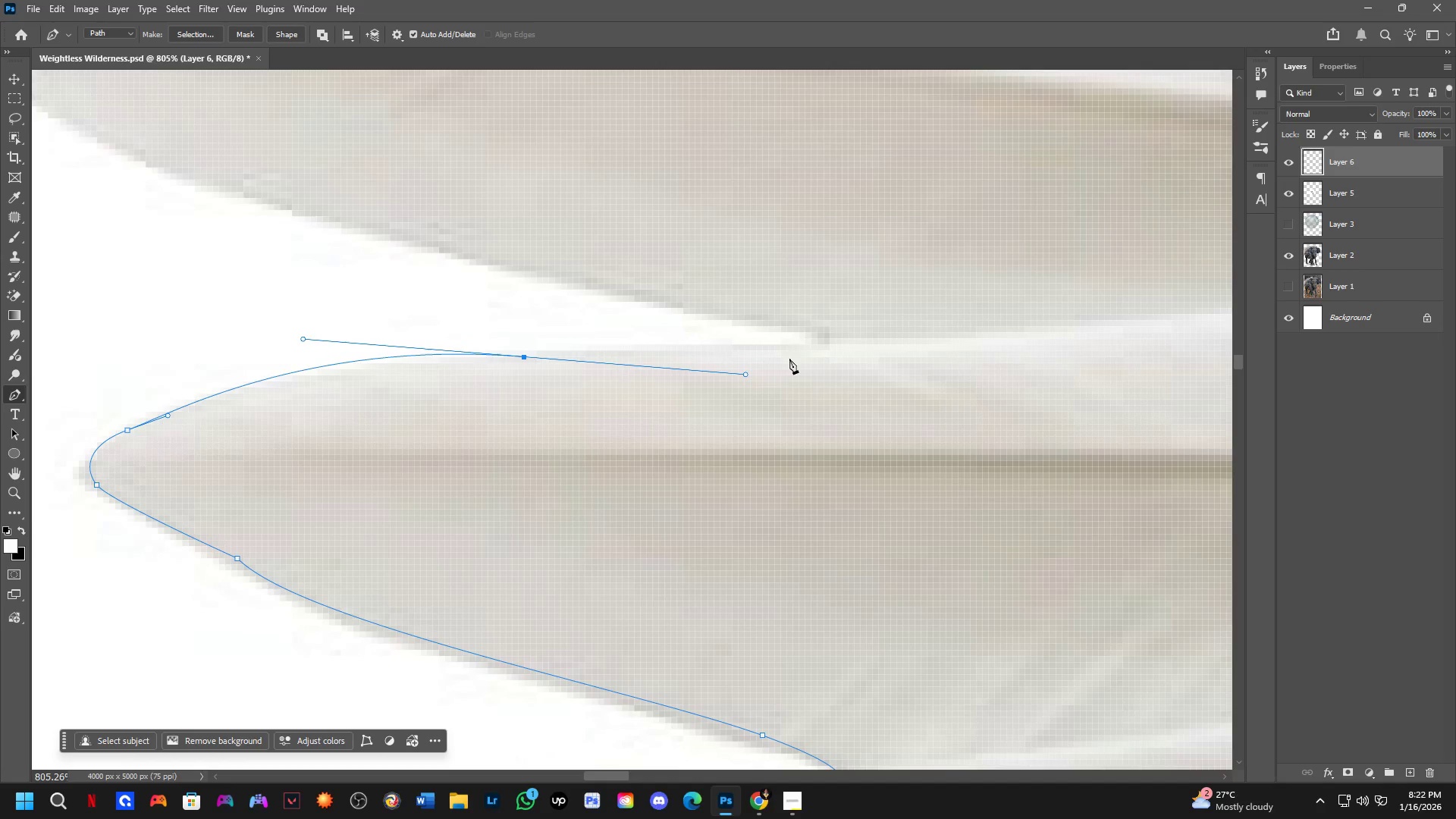 
hold_key(key=AltLeft, duration=0.75)
left_click([524, 356])
 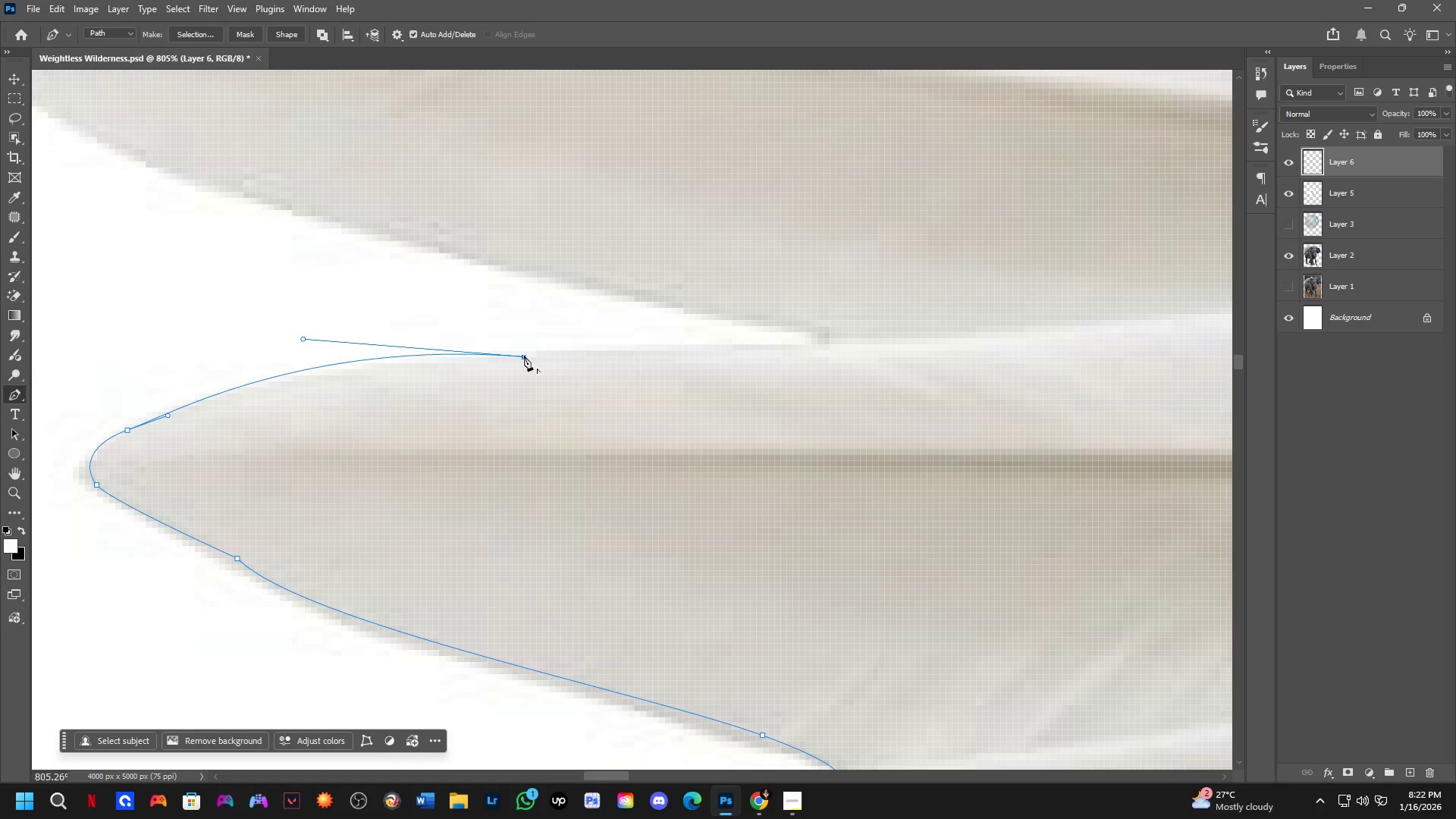 
hold_key(key=AltLeft, duration=23.12)
hold_key(key=ControlLeft, duration=1.44)
left_click_drag(start_coordinate=[524, 356], to_coordinate=[531, 353])
 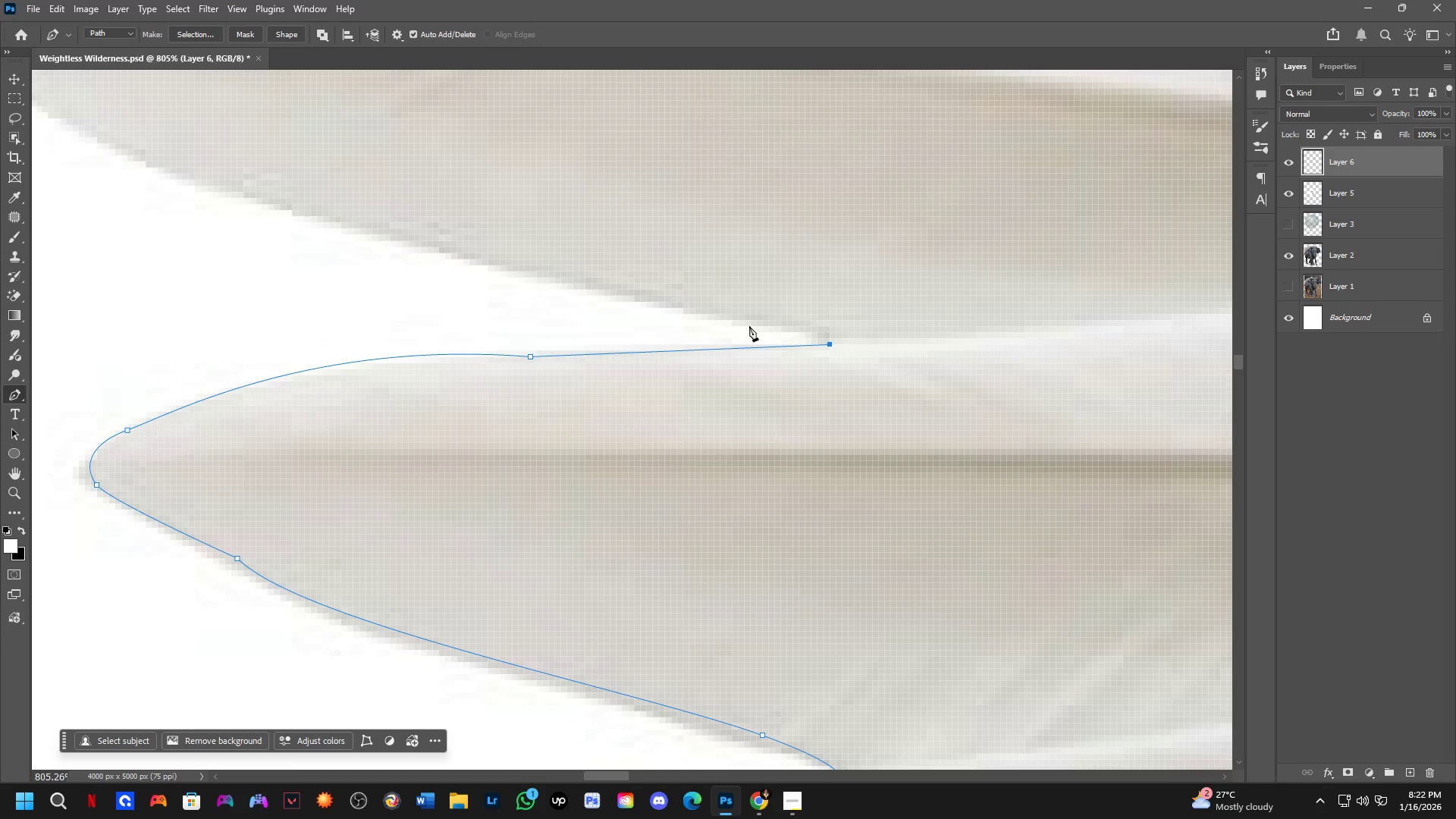 
left_click_drag(start_coordinate=[739, 312], to_coordinate=[616, 294])
 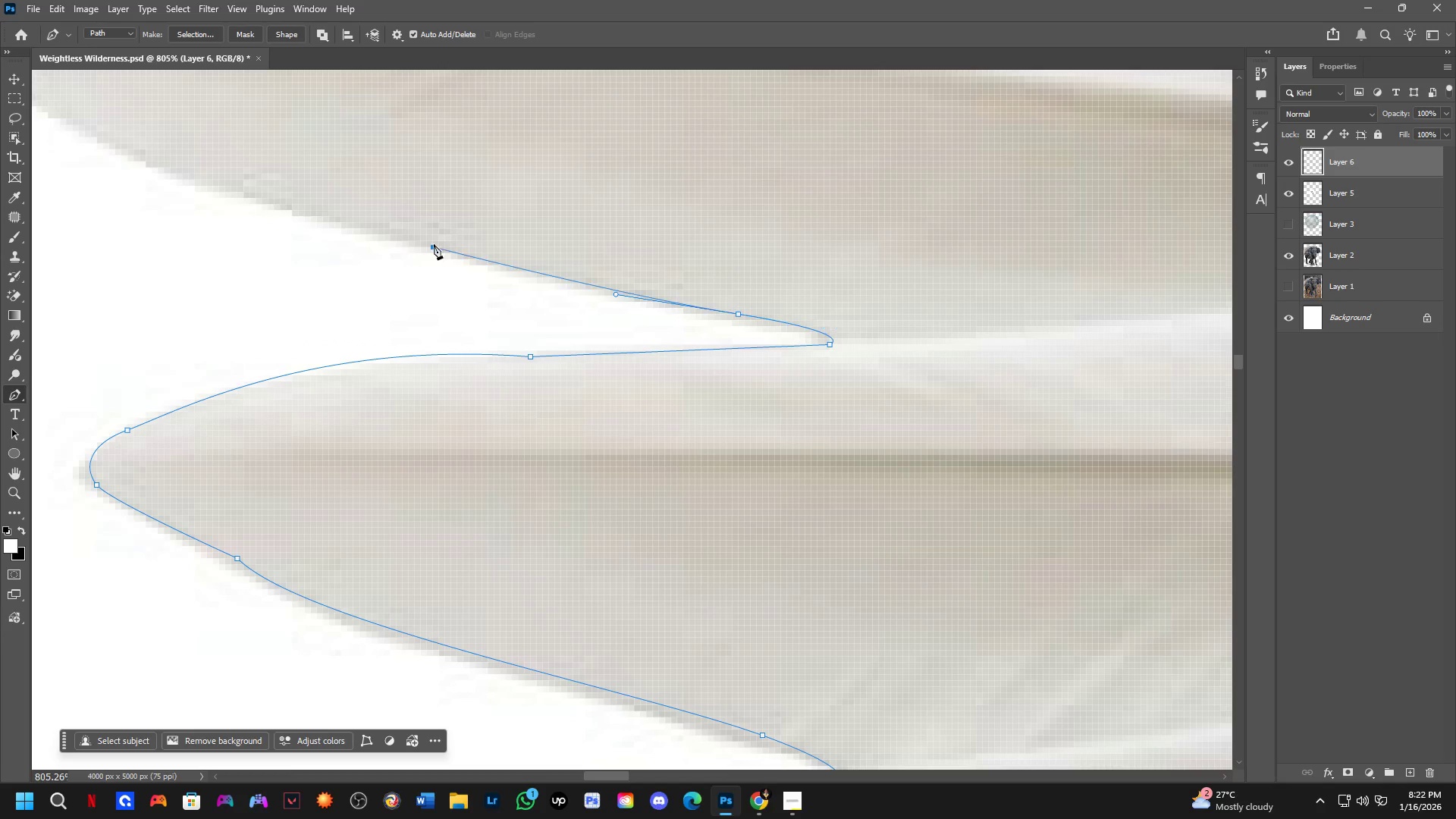 
hold_key(key=Space, duration=0.59)
 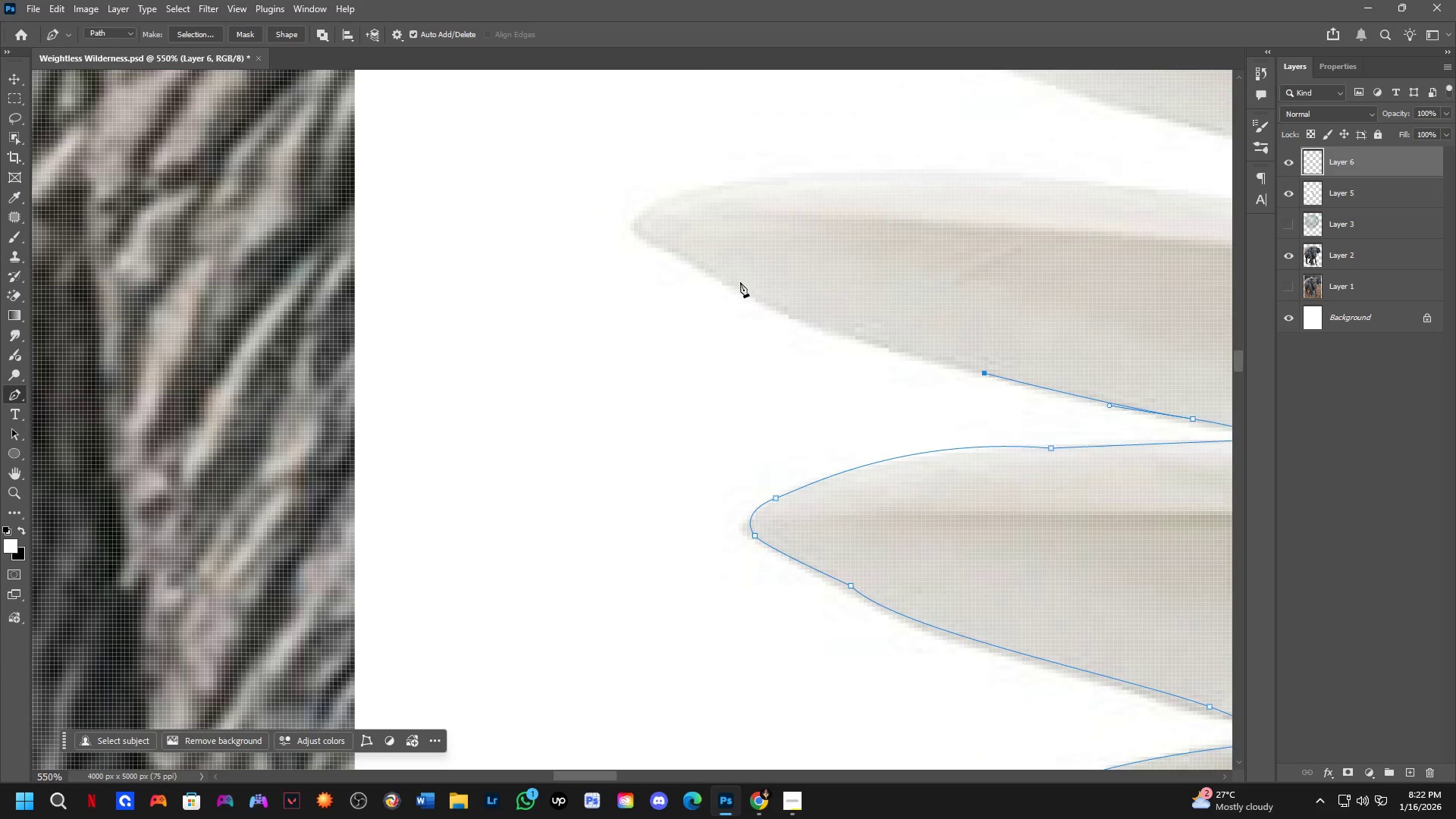 
left_click_drag(start_coordinate=[425, 244], to_coordinate=[1088, 397])